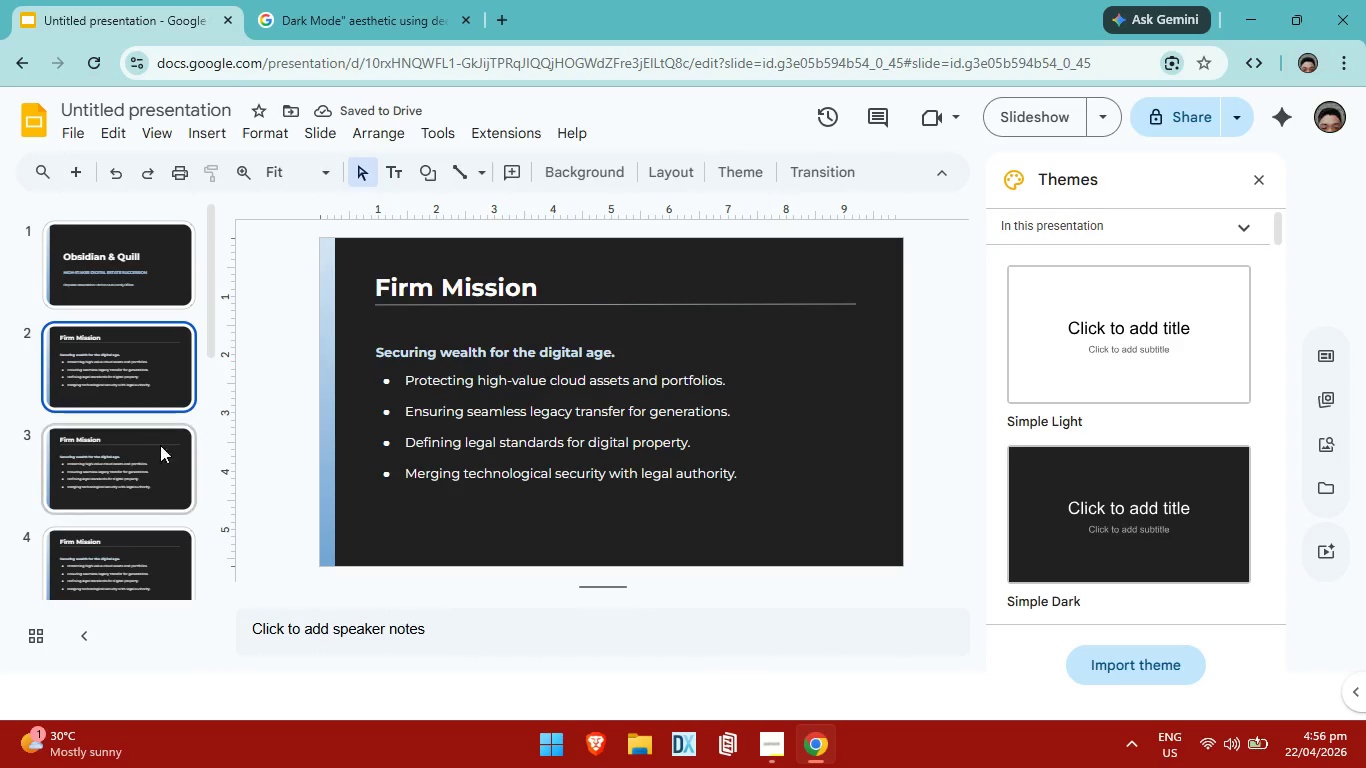 
double_click([147, 515])
 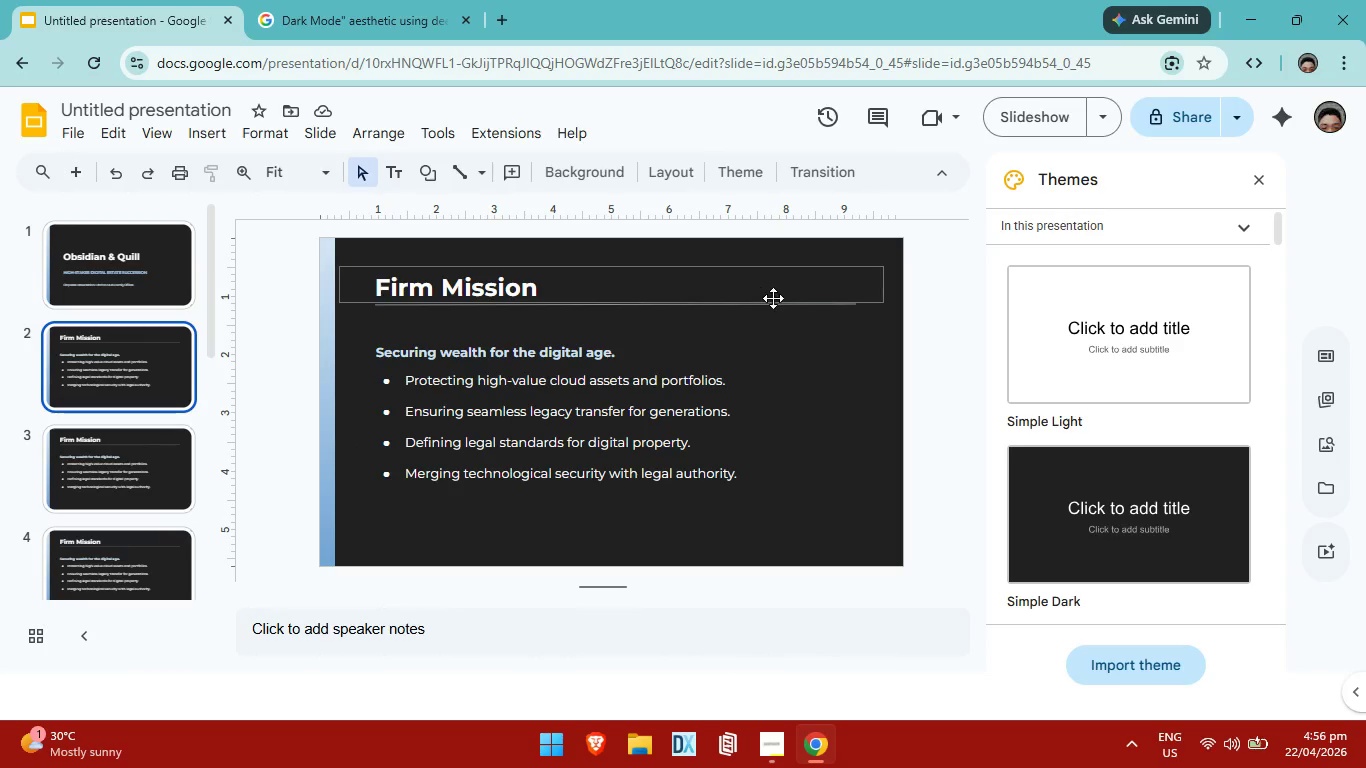 
left_click([803, 308])
 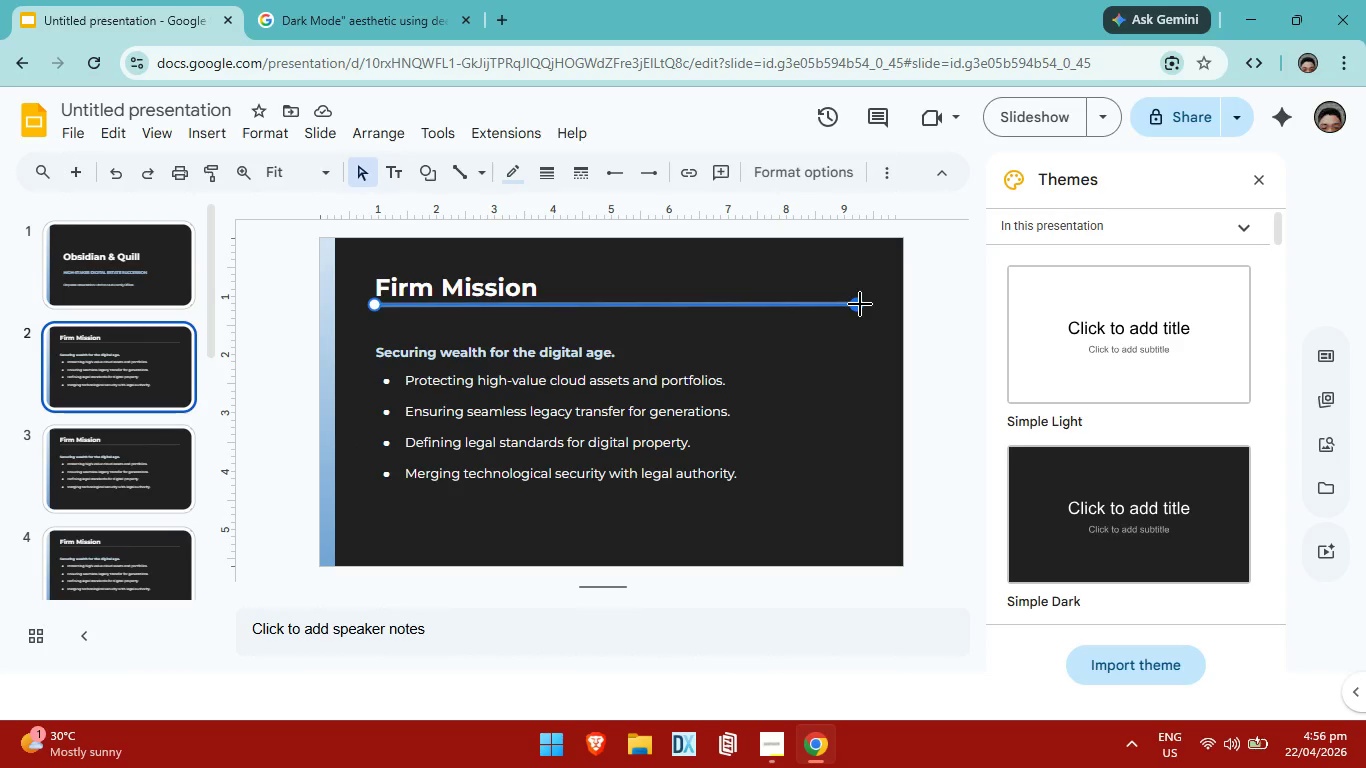 
left_click([860, 304])
 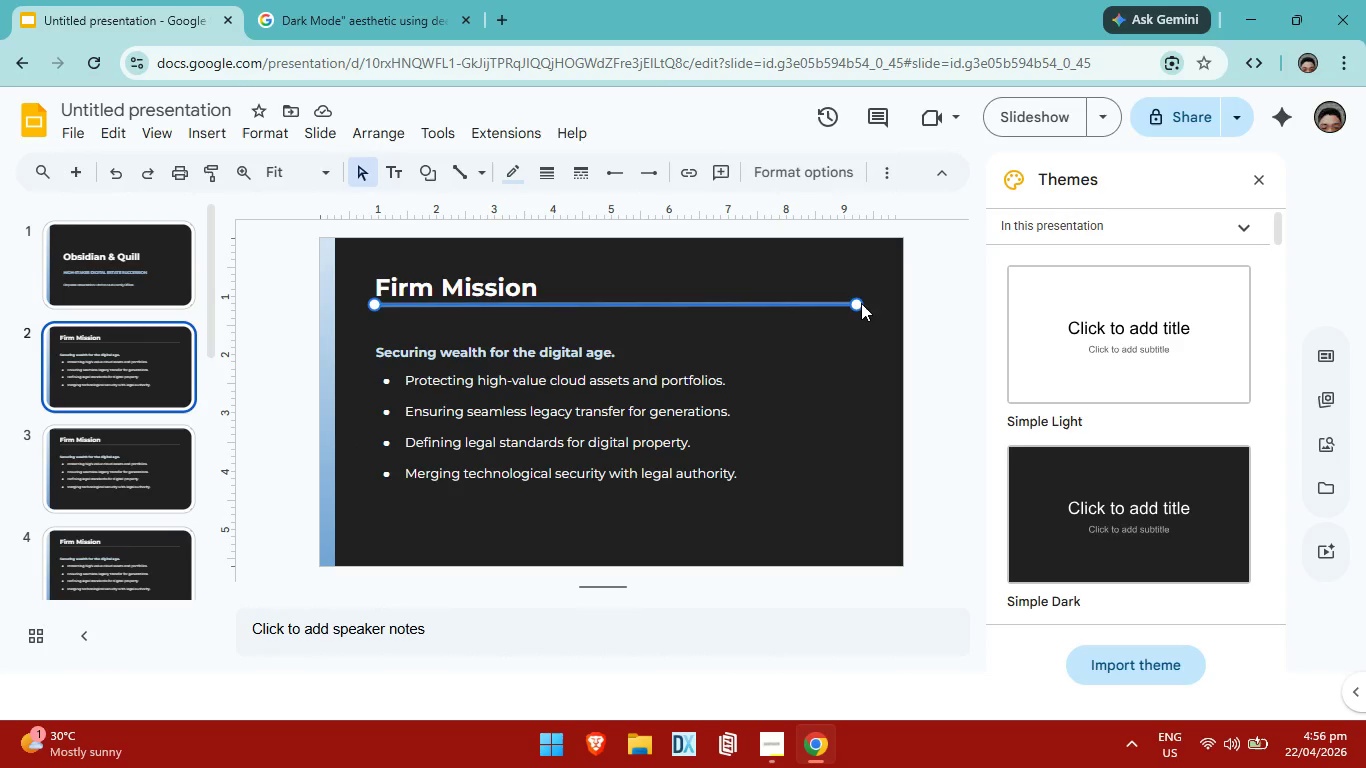 
key(ArrowLeft)
 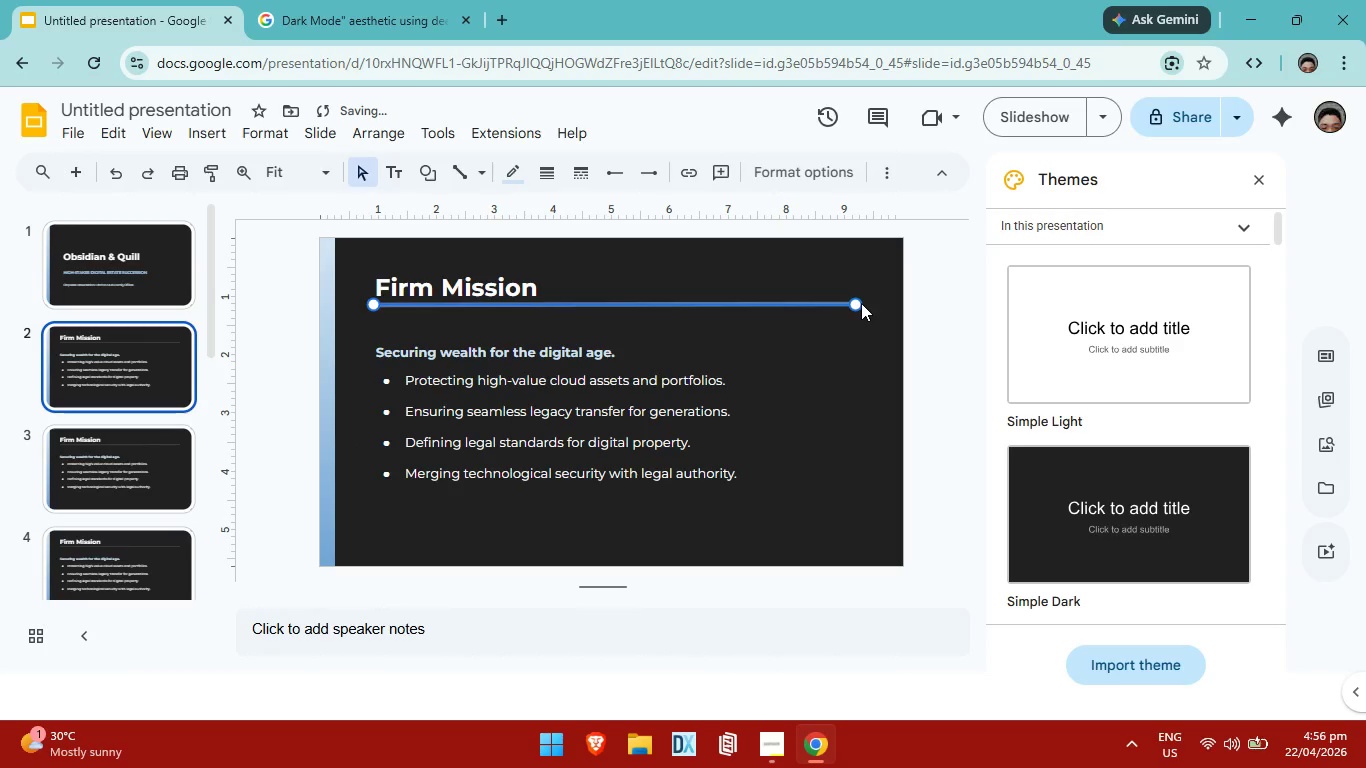 
key(ArrowLeft)
 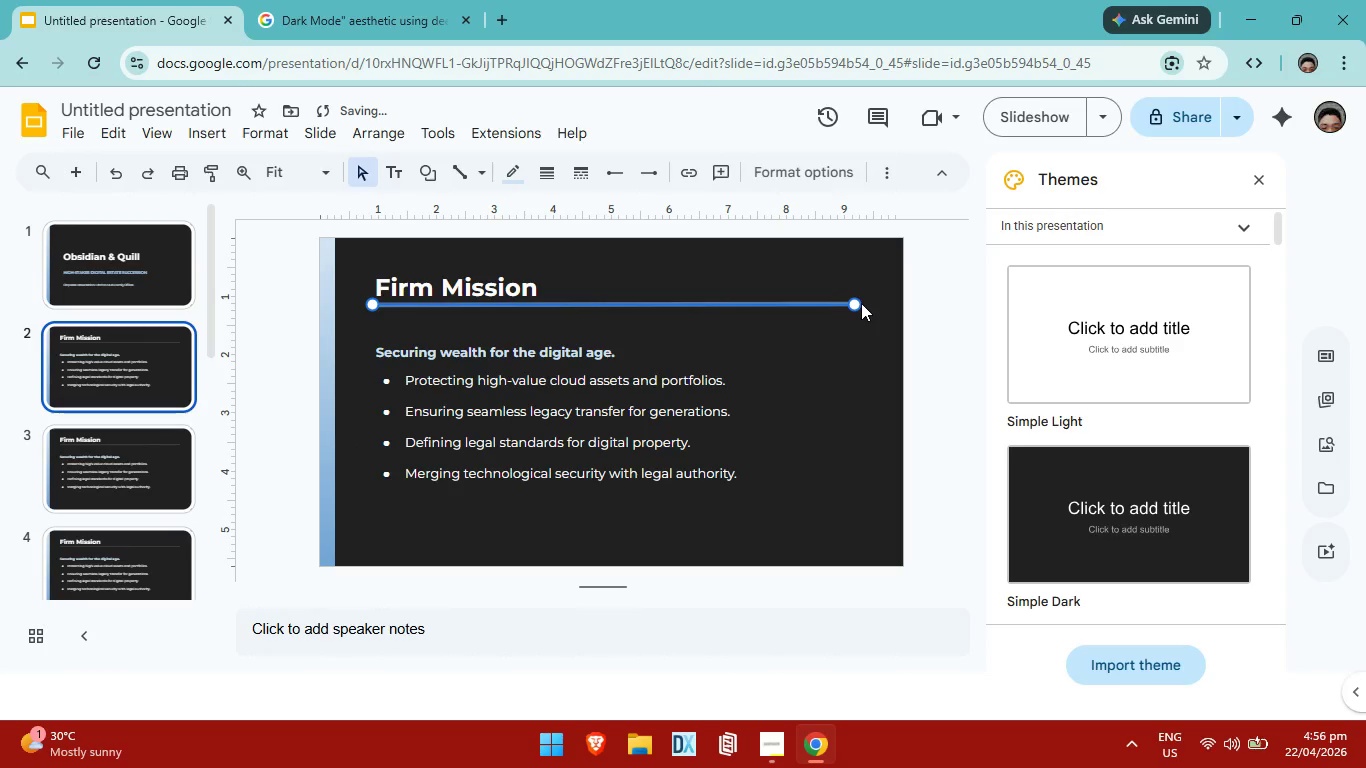 
key(ArrowLeft)
 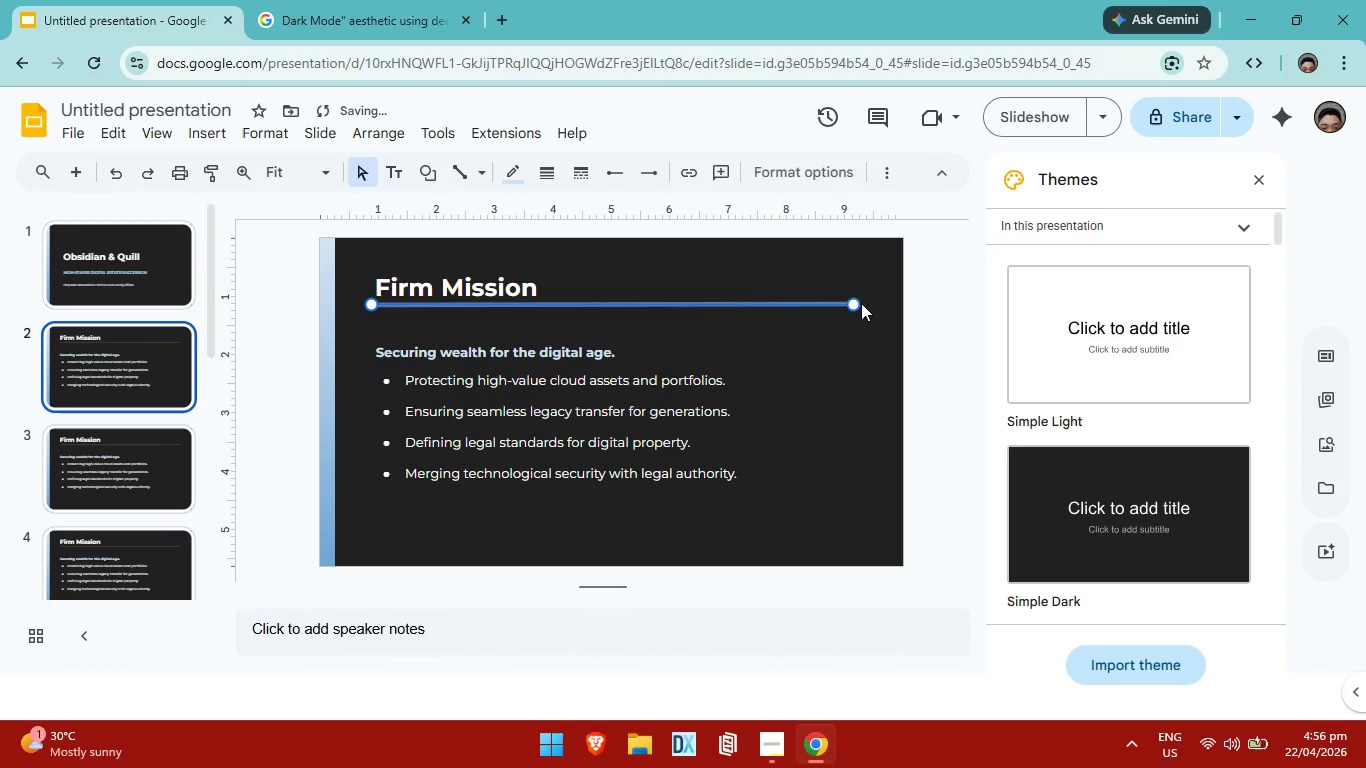 
key(ArrowLeft)
 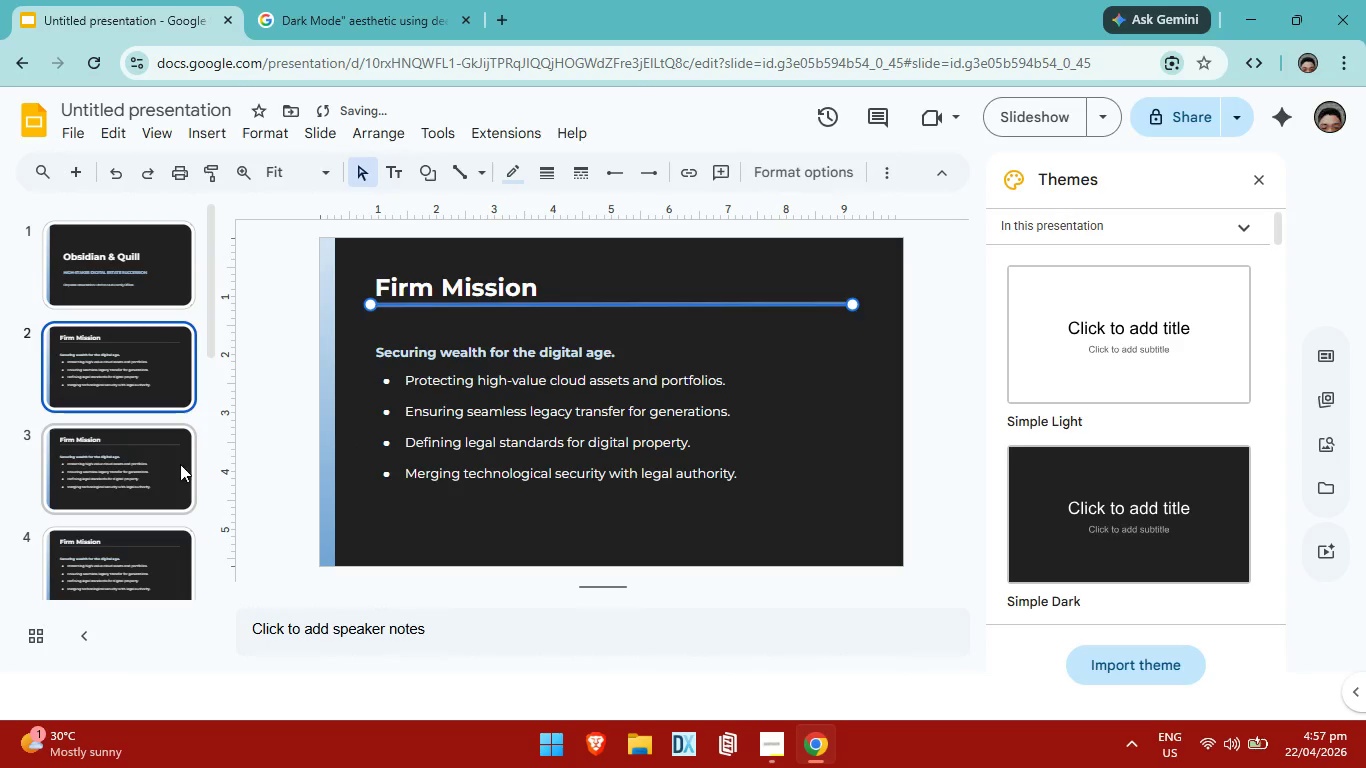 
left_click([169, 461])
 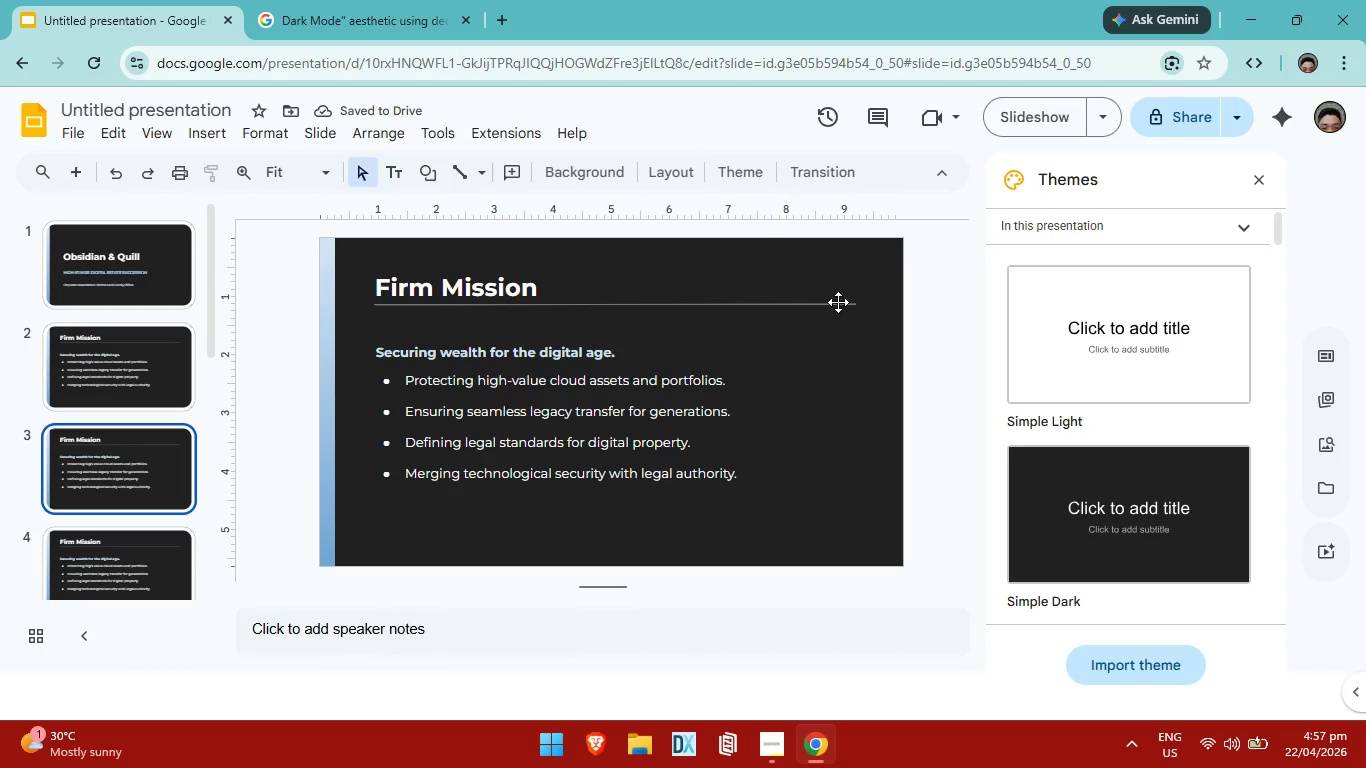 
left_click([853, 303])
 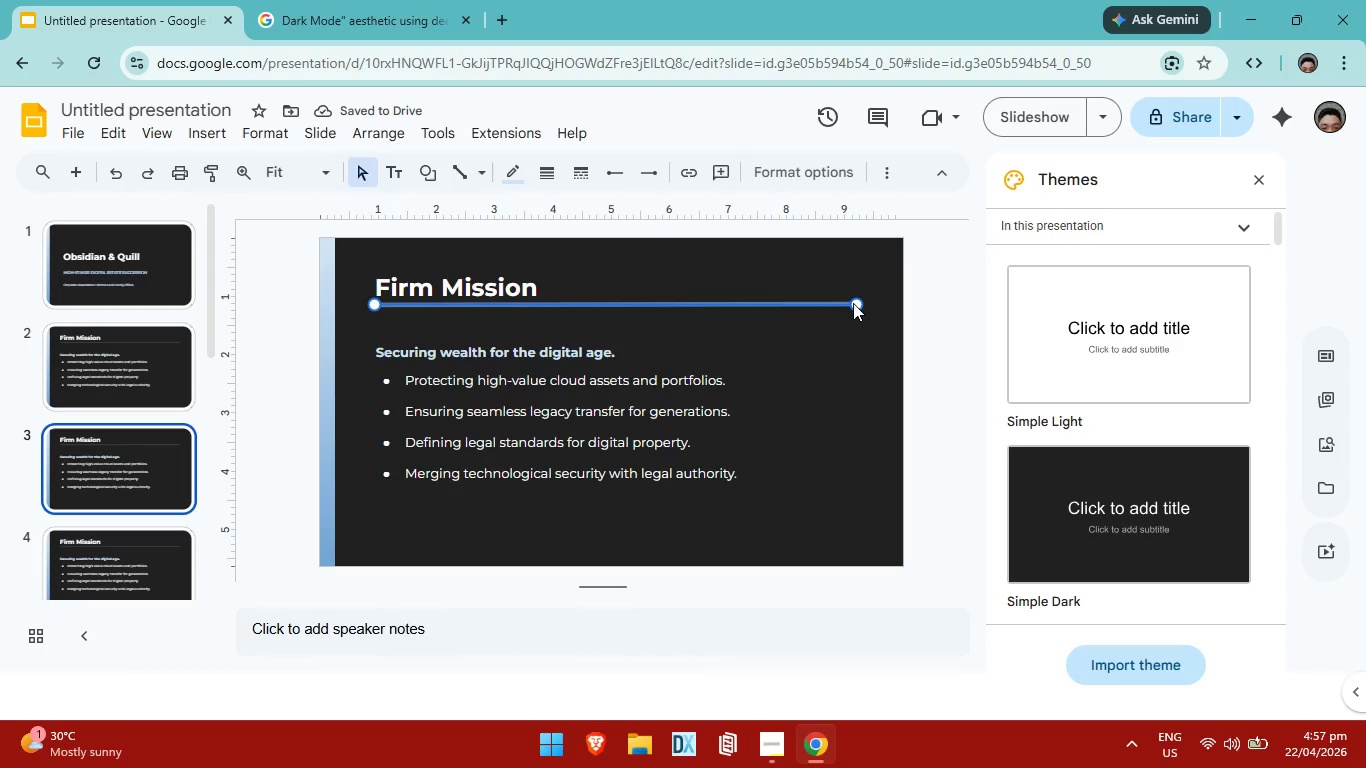 
key(ArrowLeft)
 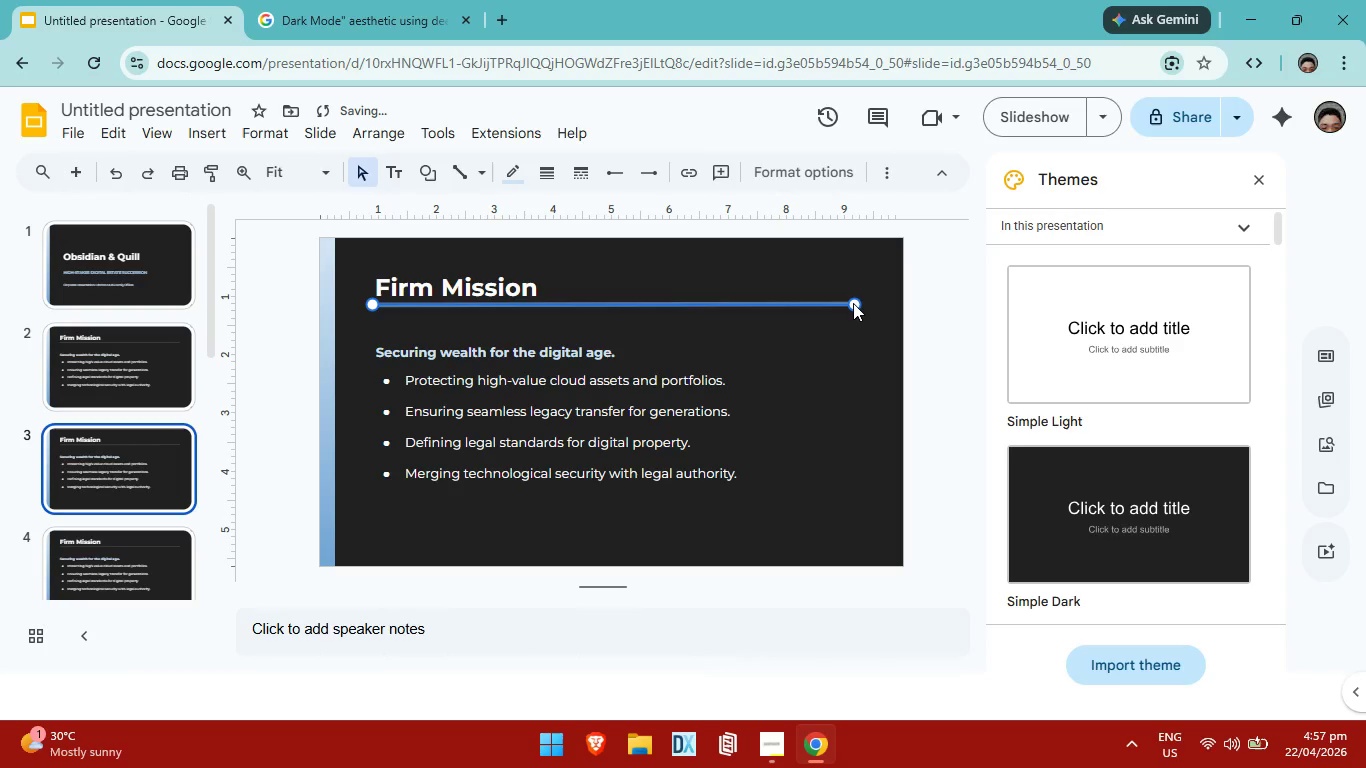 
key(ArrowLeft)
 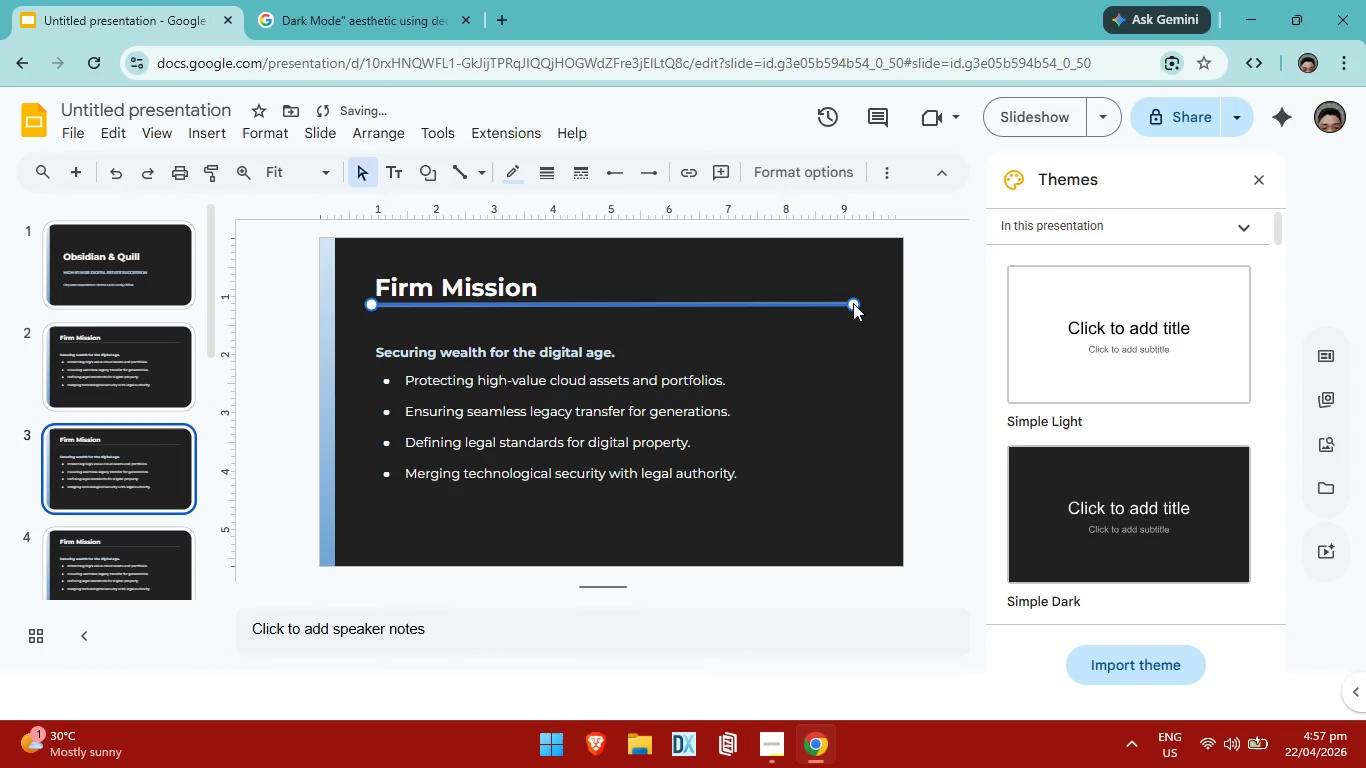 
key(ArrowLeft)
 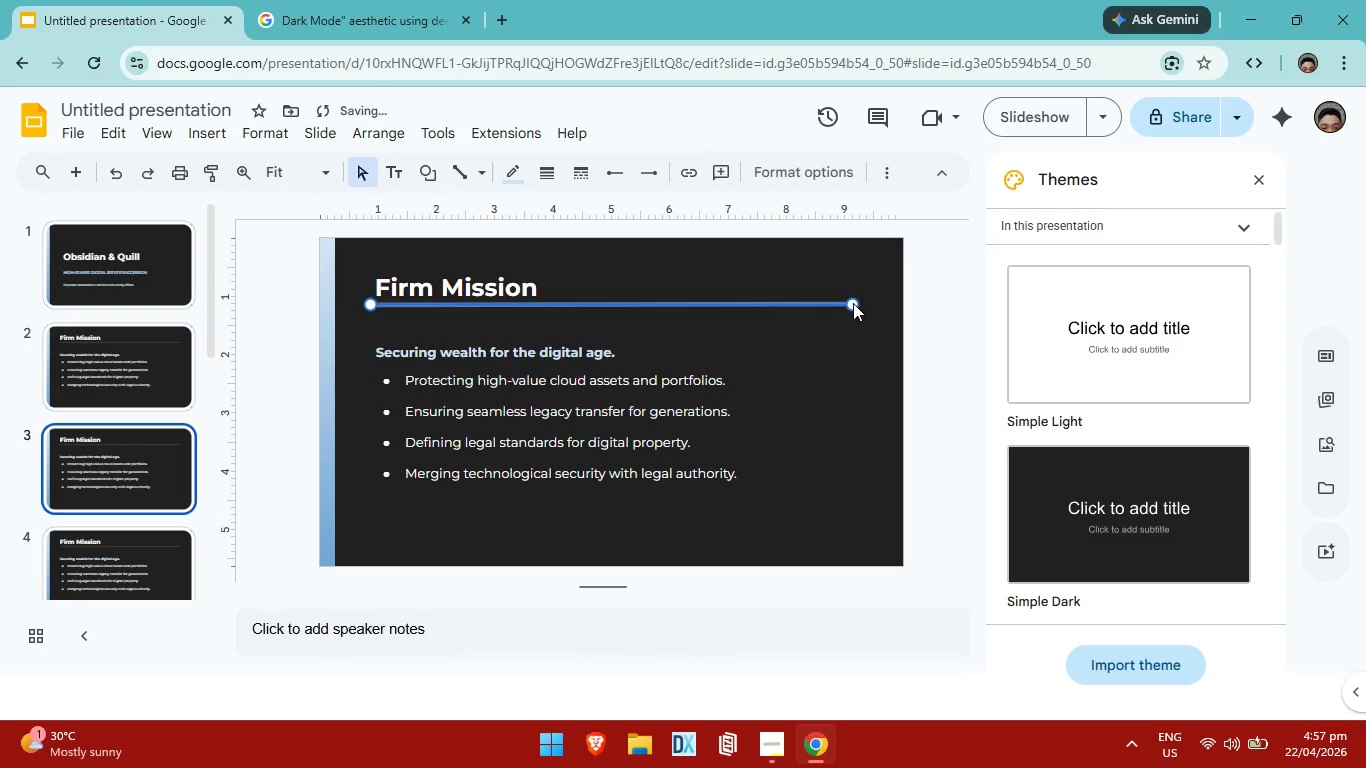 
key(ArrowLeft)
 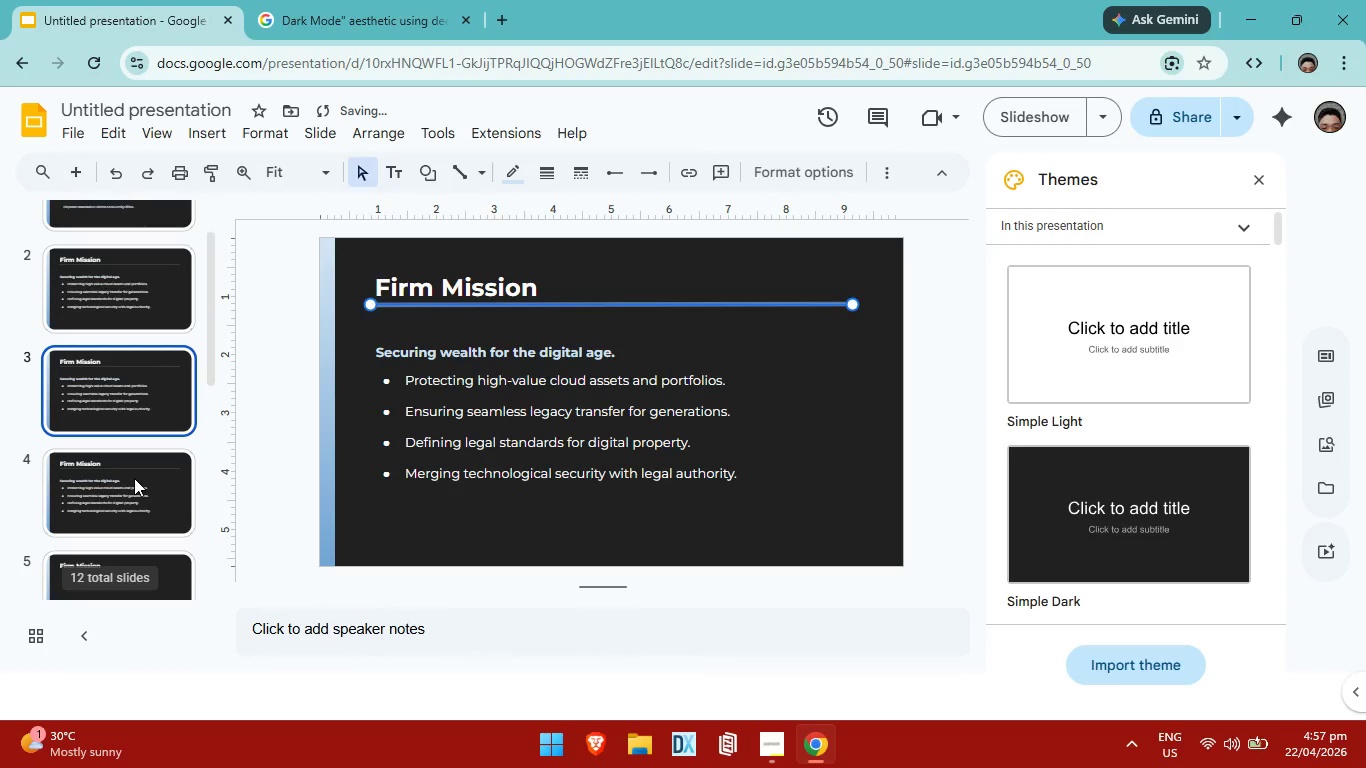 
left_click([134, 478])
 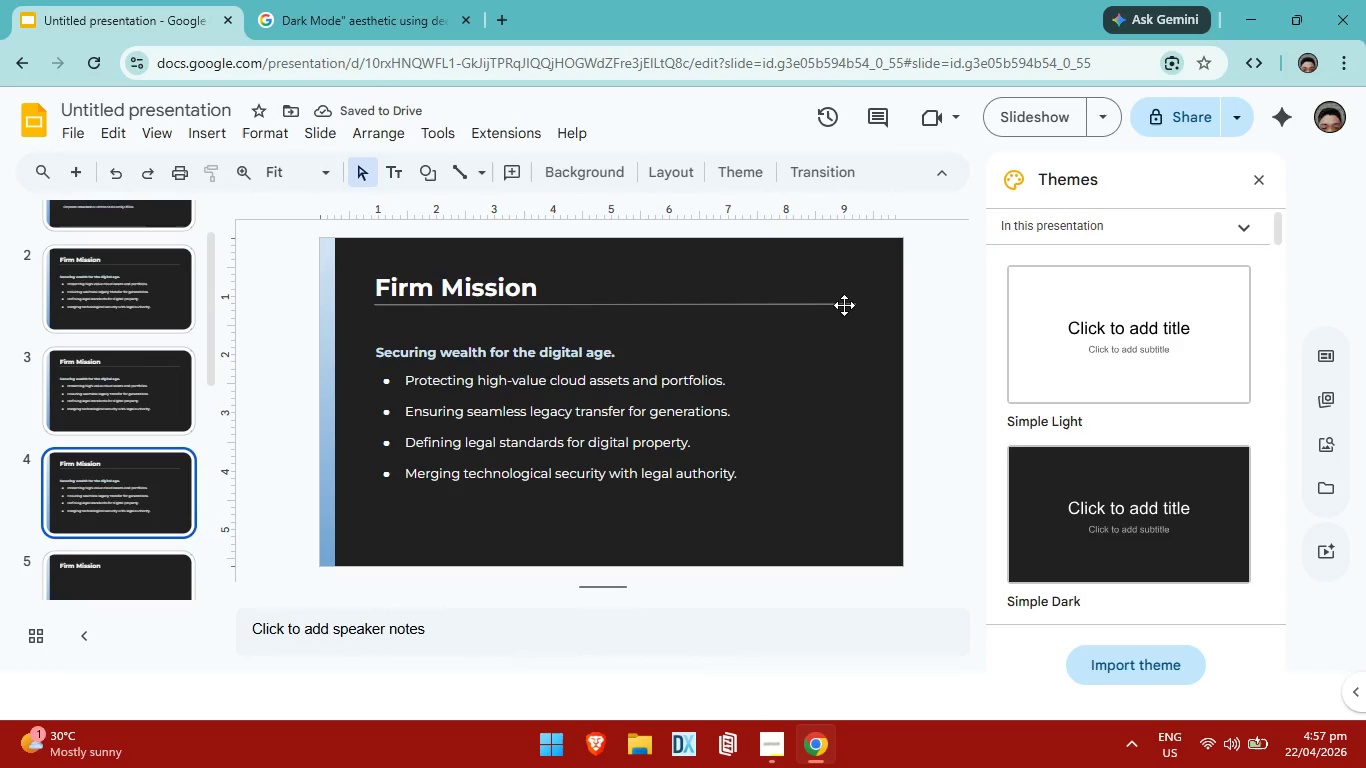 
left_click([847, 305])
 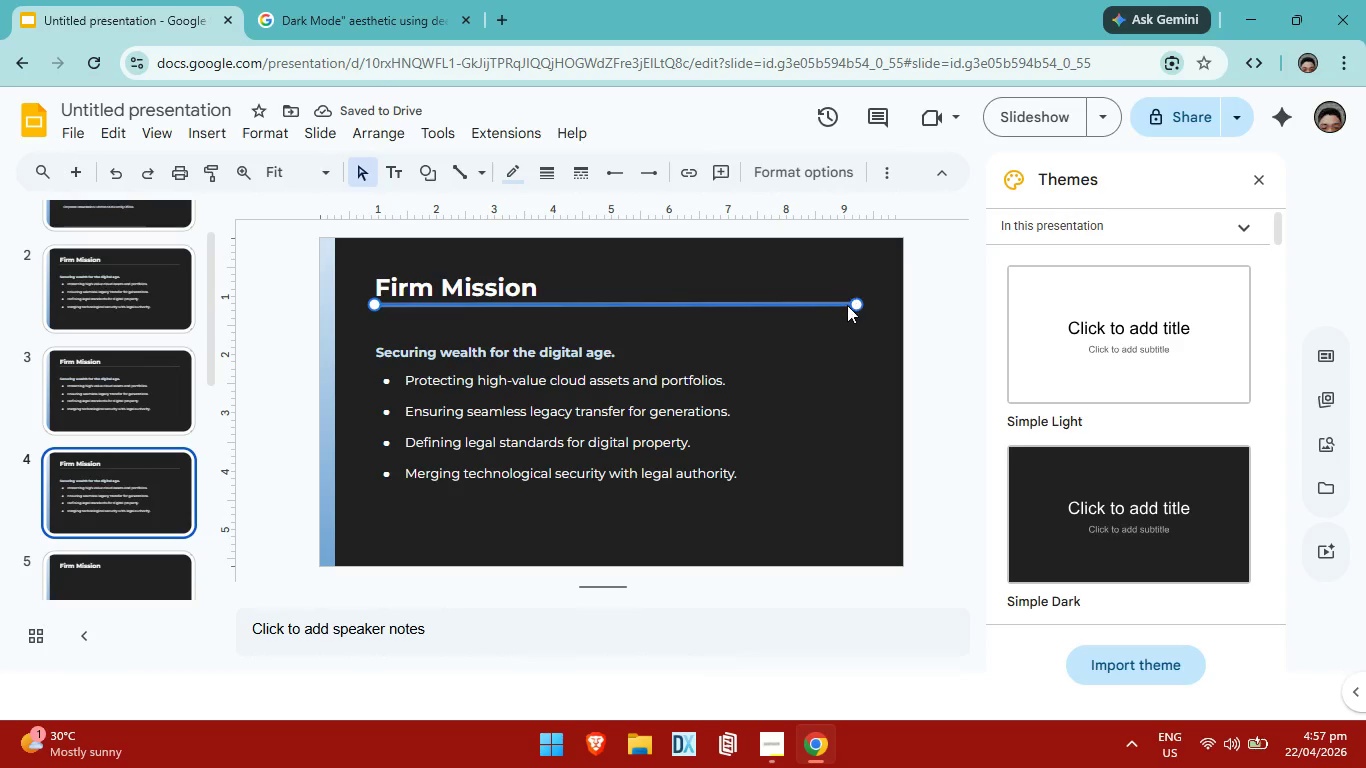 
key(ArrowLeft)
 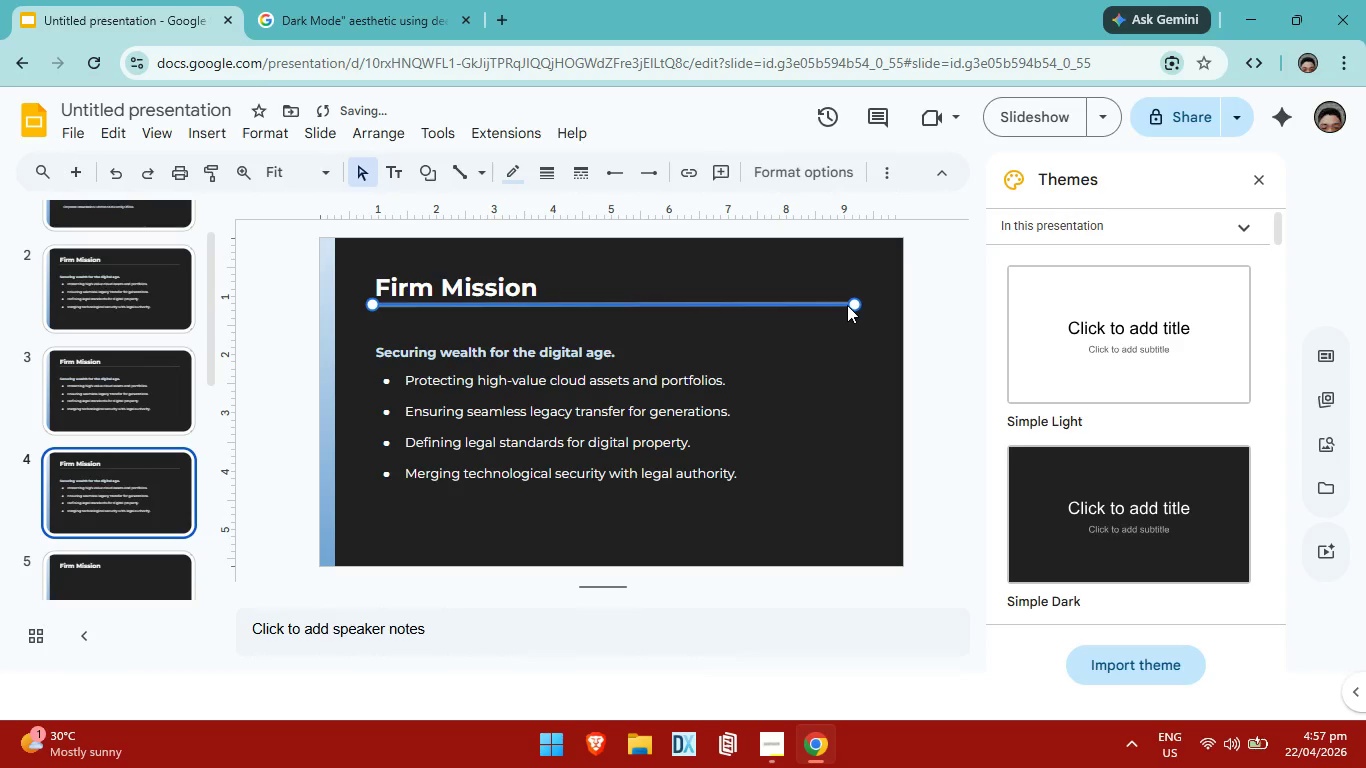 
key(ArrowLeft)
 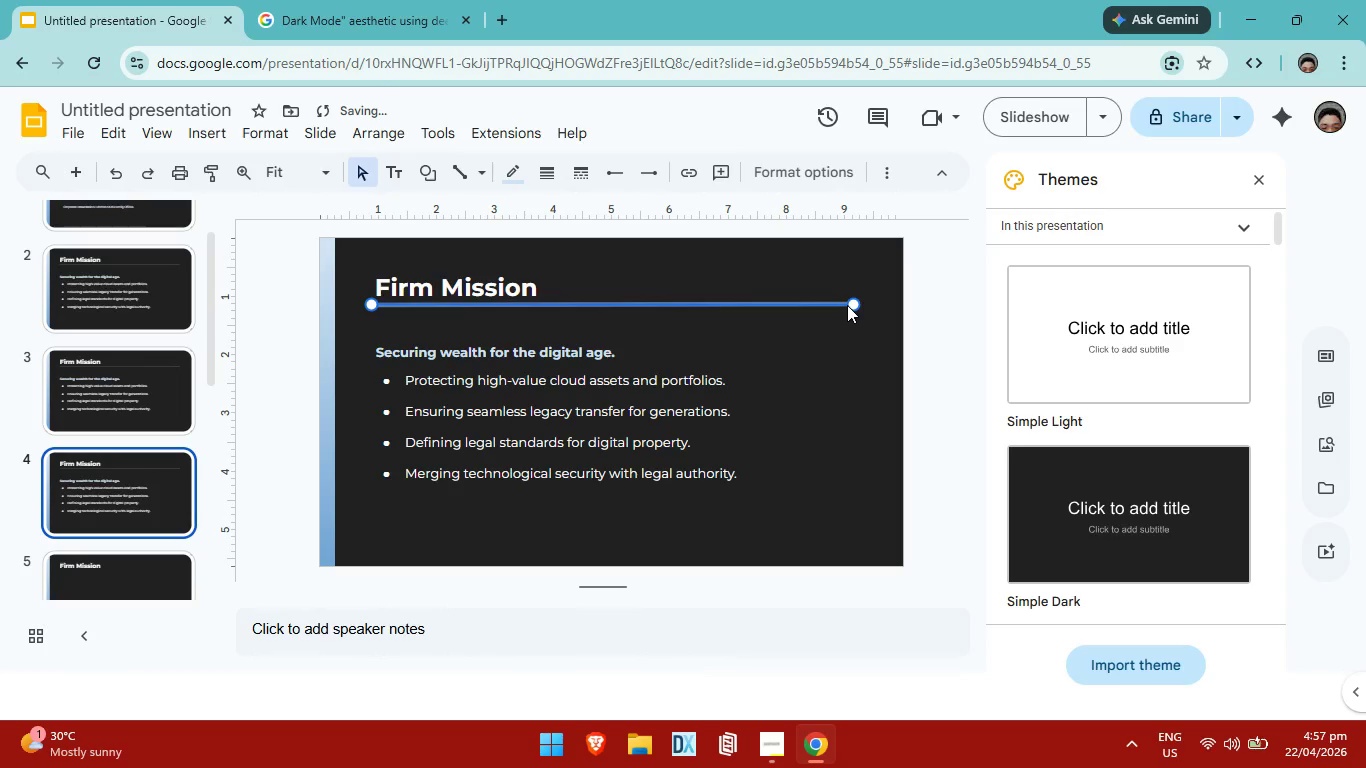 
key(ArrowLeft)
 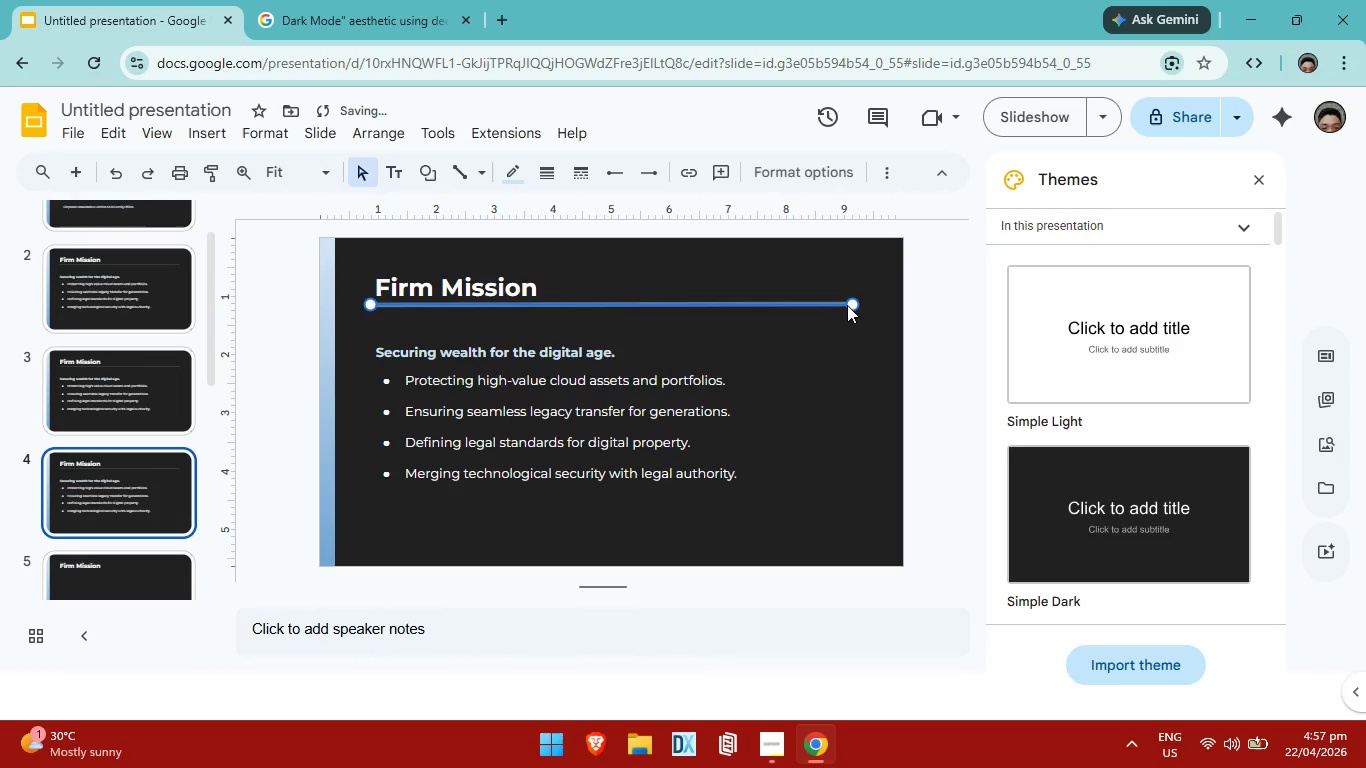 
key(ArrowLeft)
 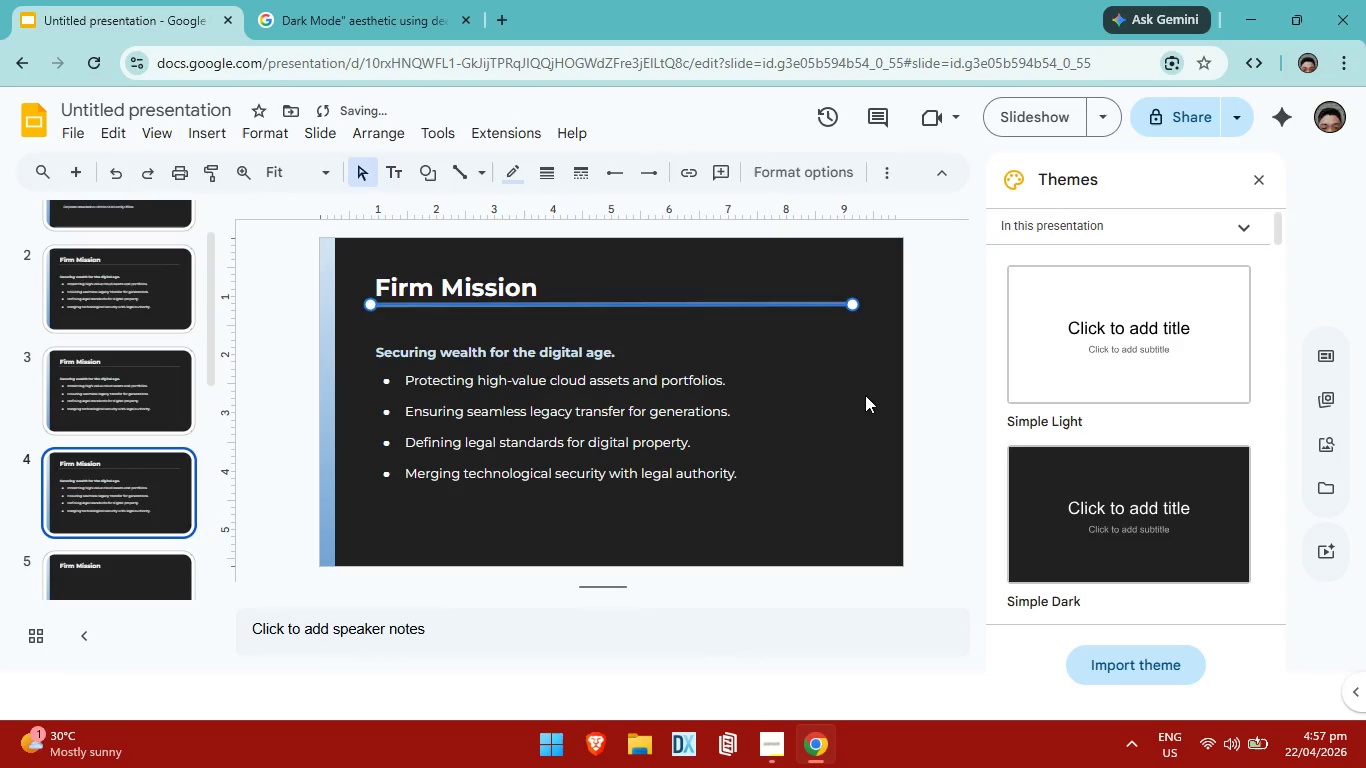 
left_click([865, 395])
 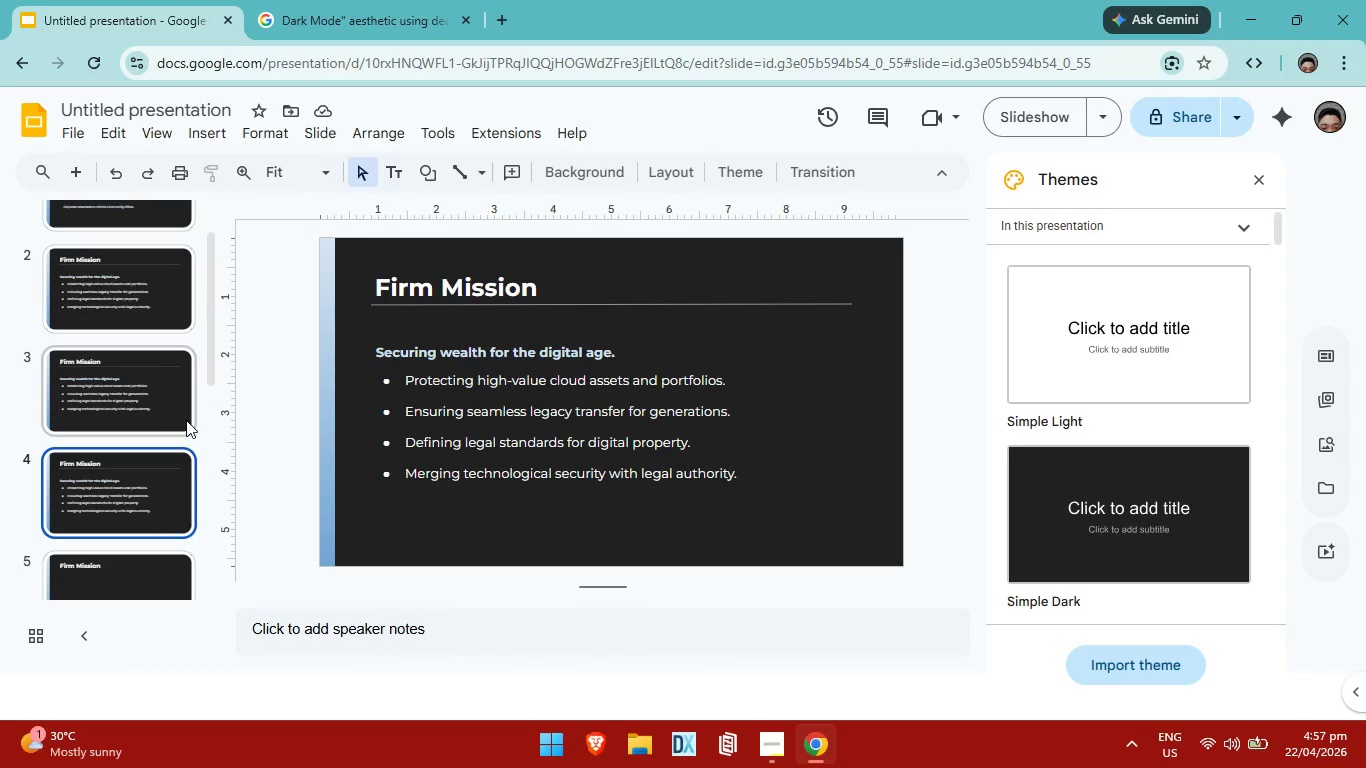 
wait(6.08)
 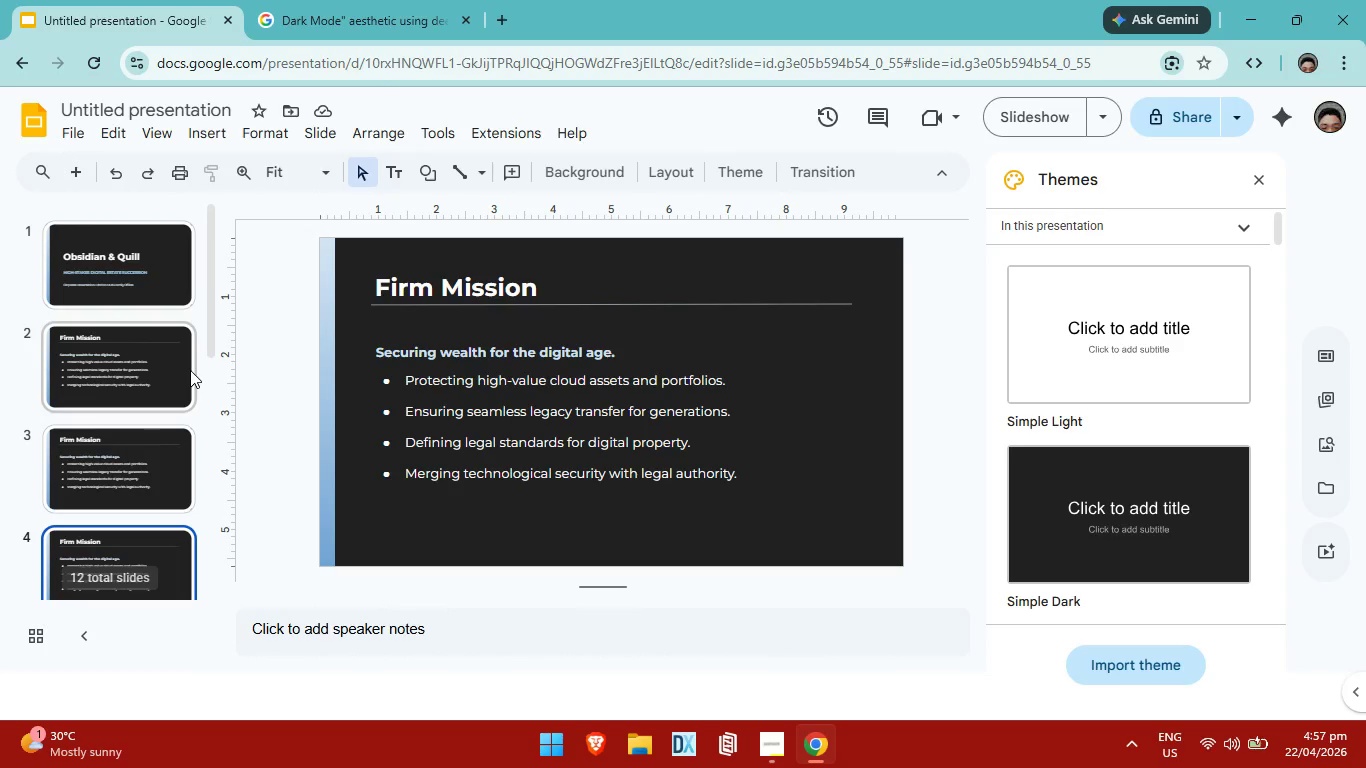 
left_click([173, 368])
 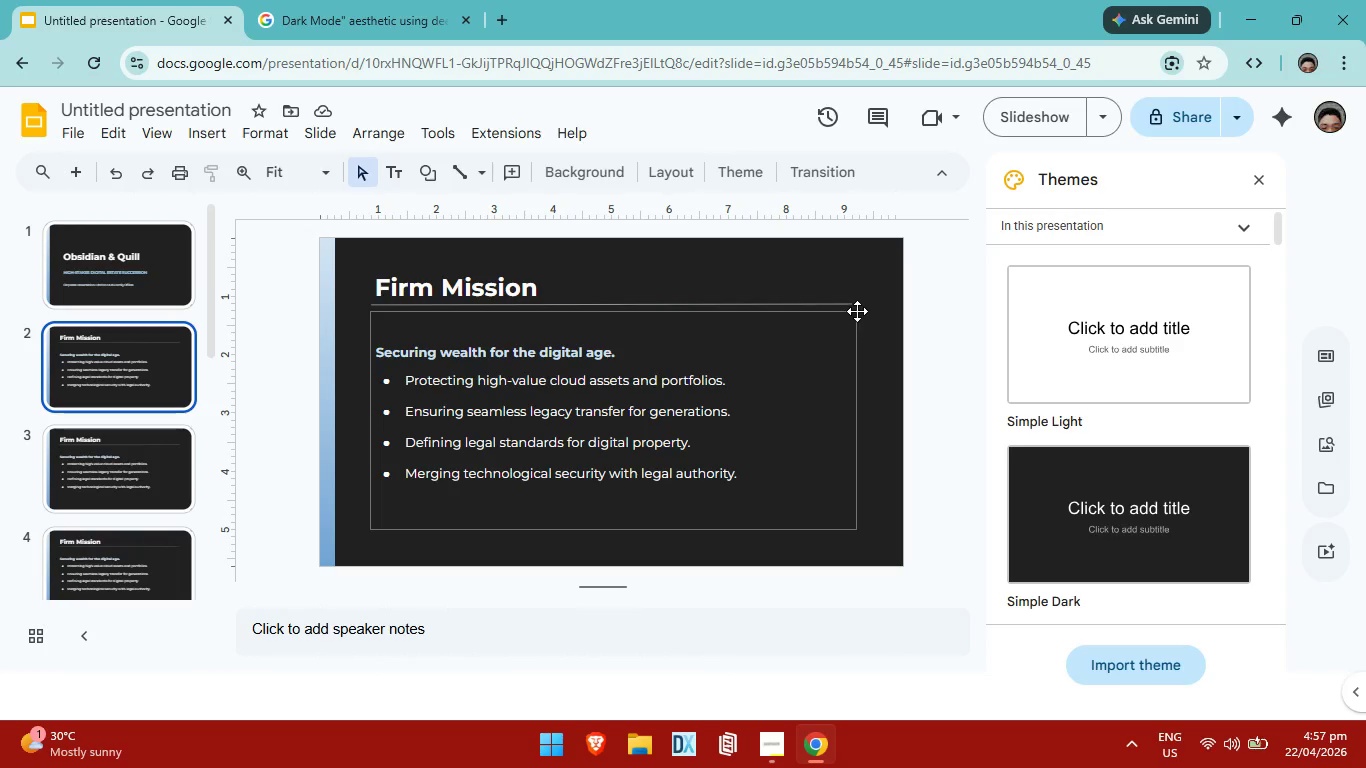 
scroll: coordinate [189, 374], scroll_direction: up, amount: 1.0
 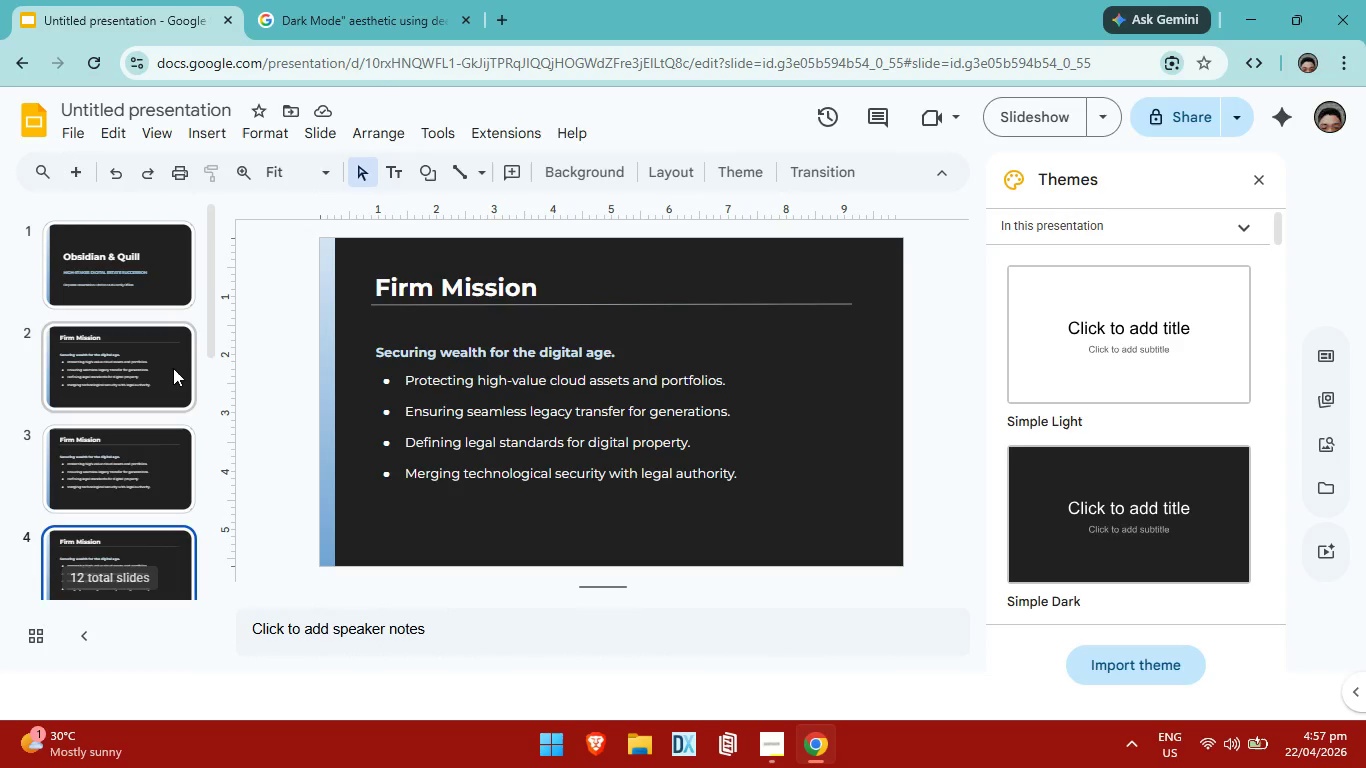 
left_click([852, 302])
 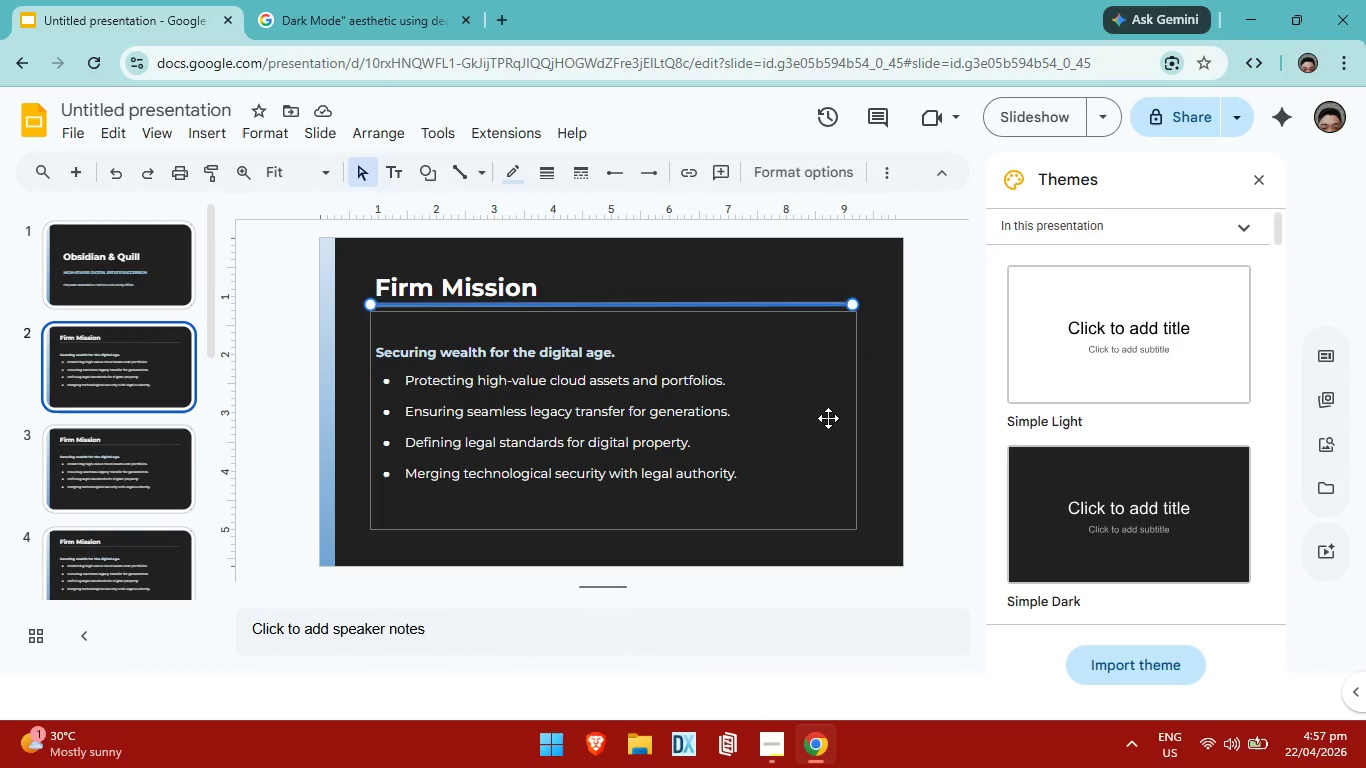 
key(ArrowLeft)
 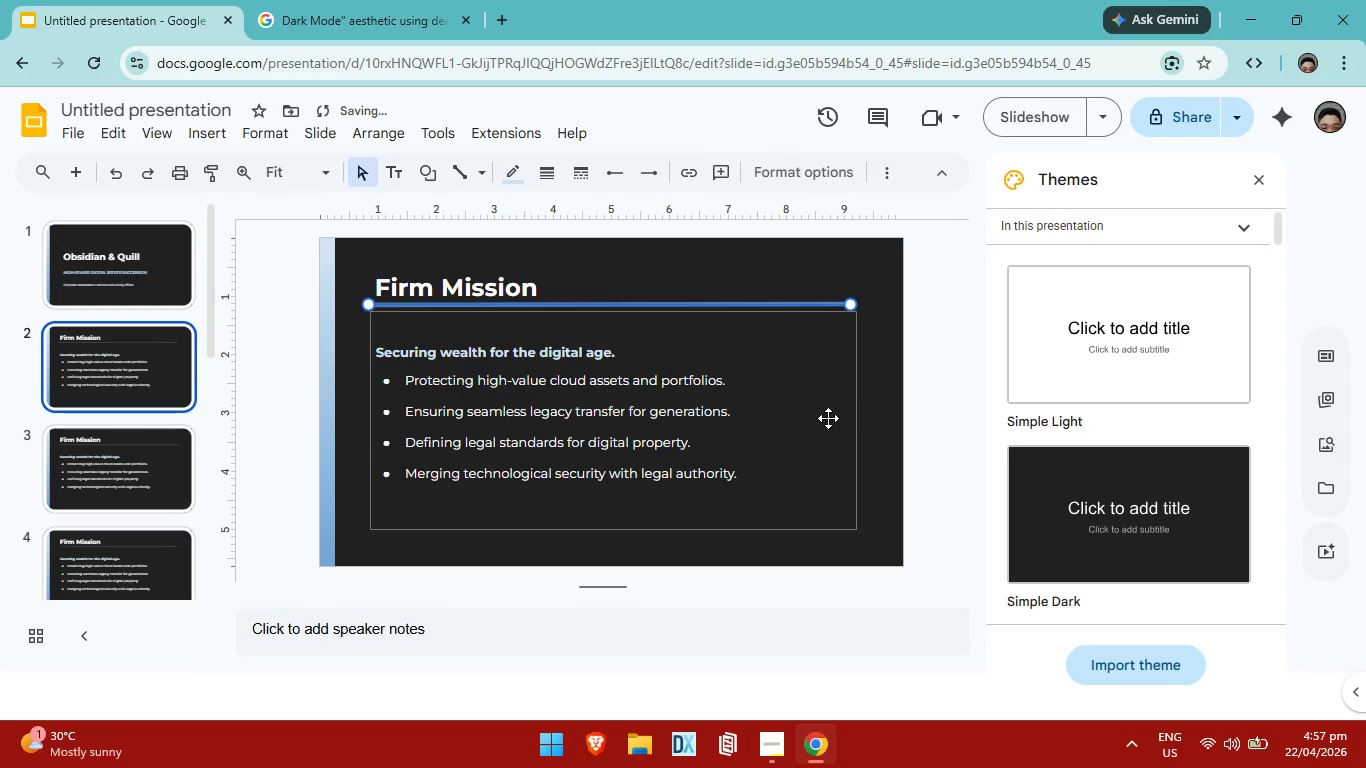 
key(ArrowLeft)
 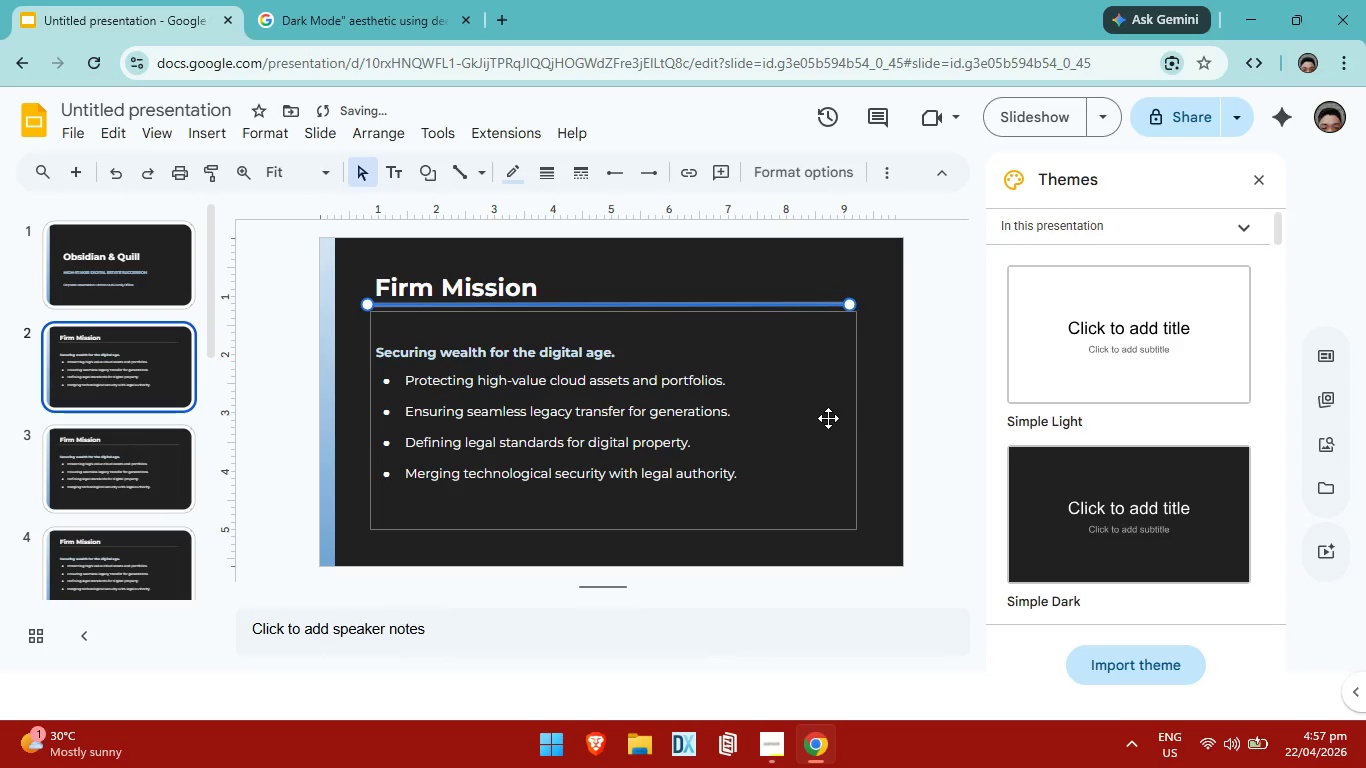 
key(ArrowLeft)
 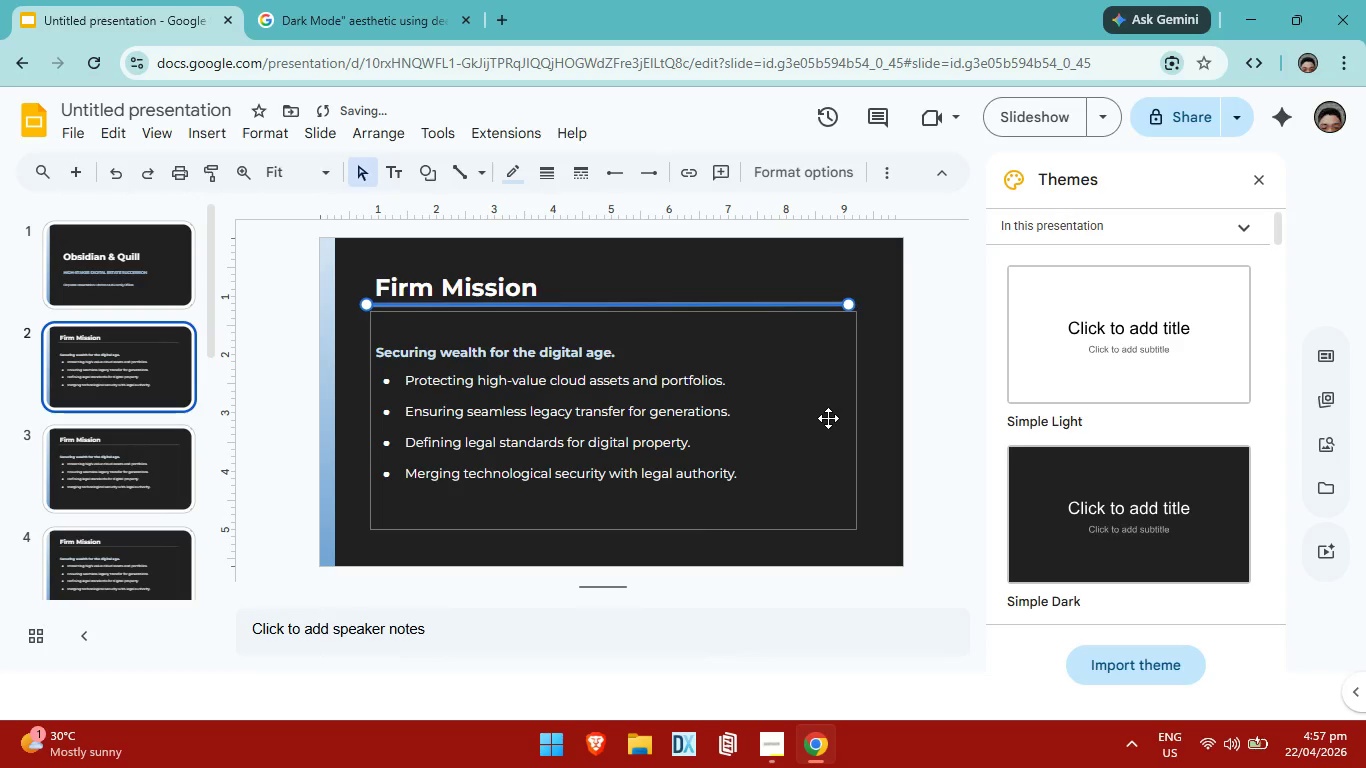 
key(ArrowLeft)
 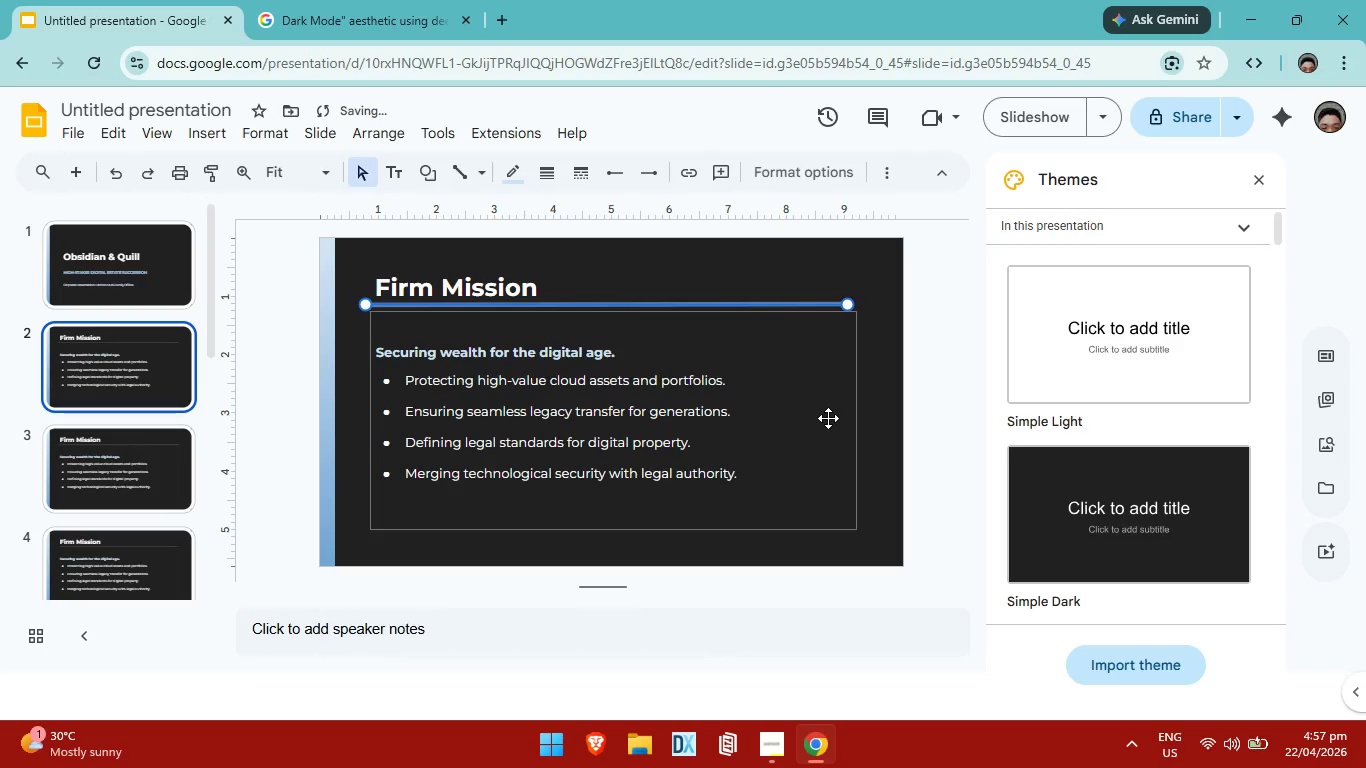 
key(ArrowLeft)
 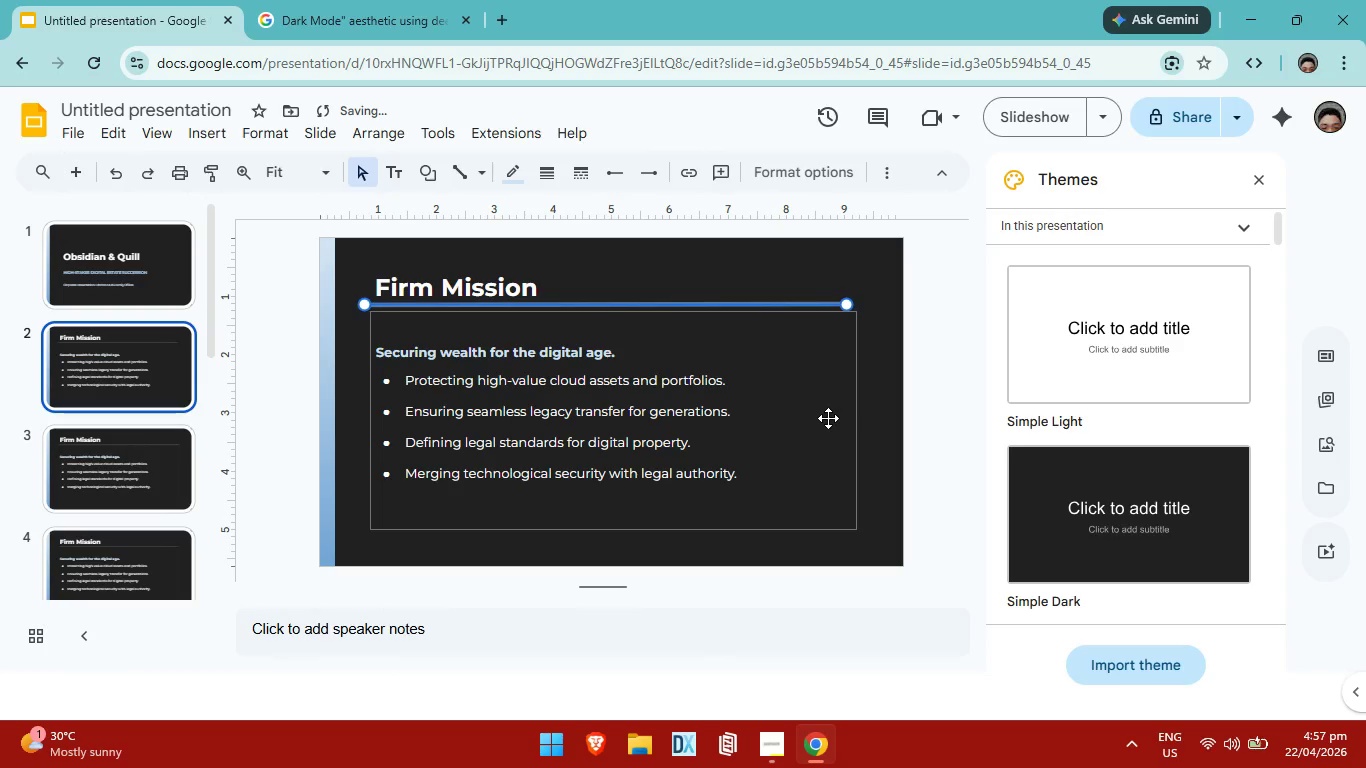 
key(ArrowLeft)
 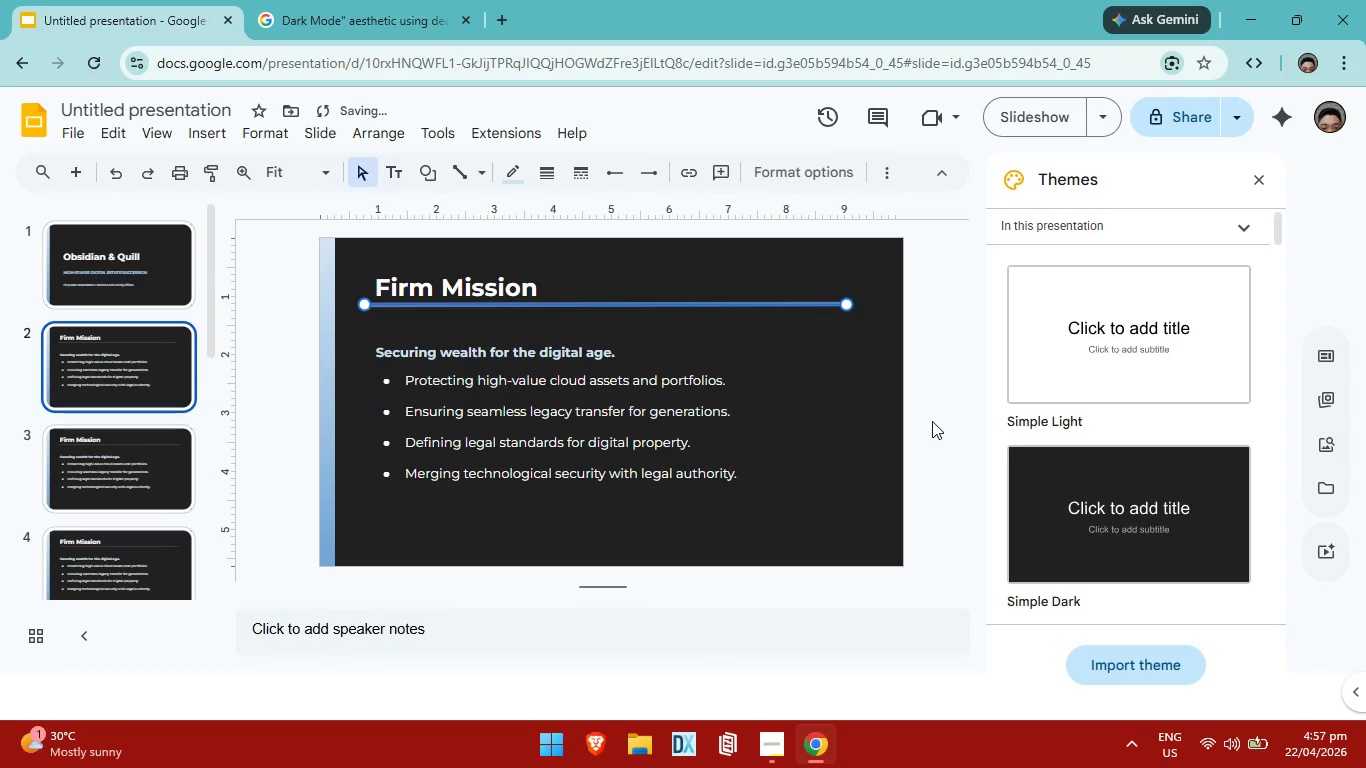 
left_click([933, 420])
 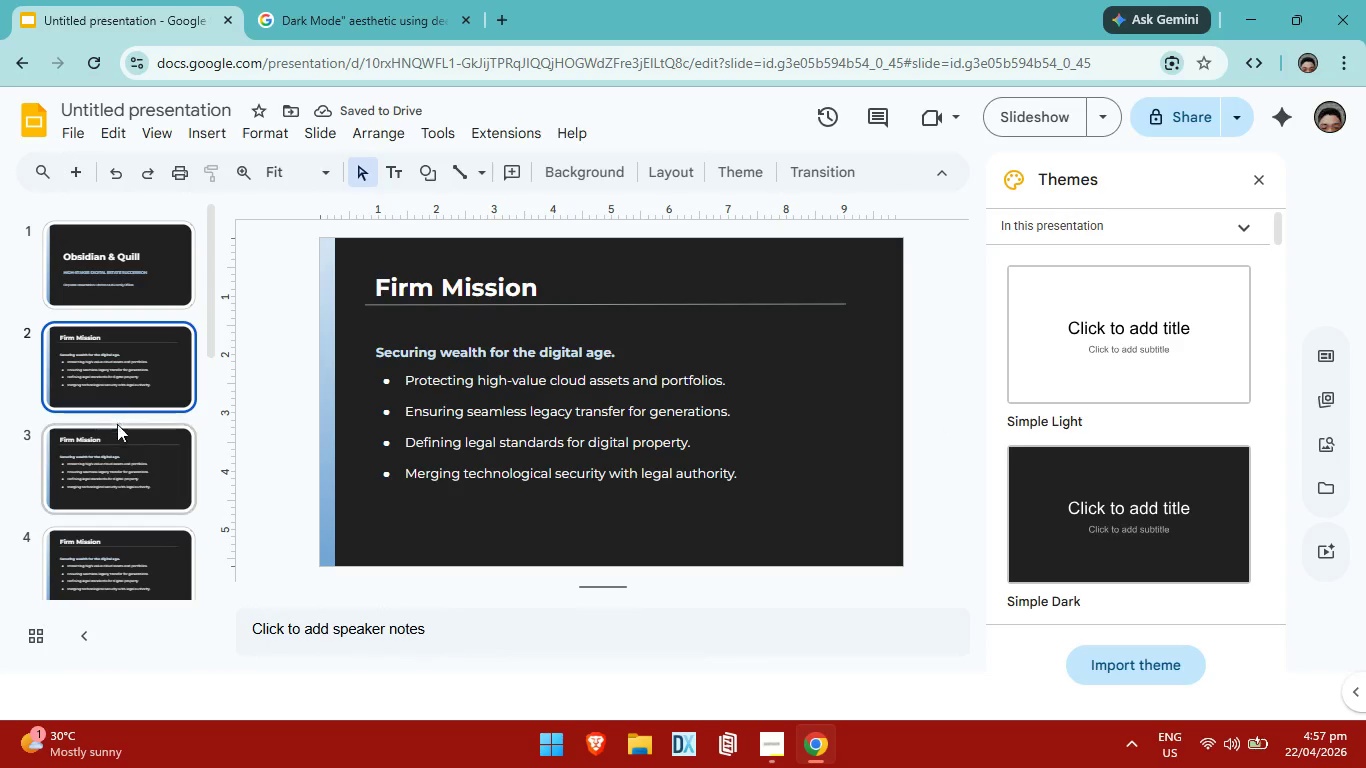 
left_click([125, 443])
 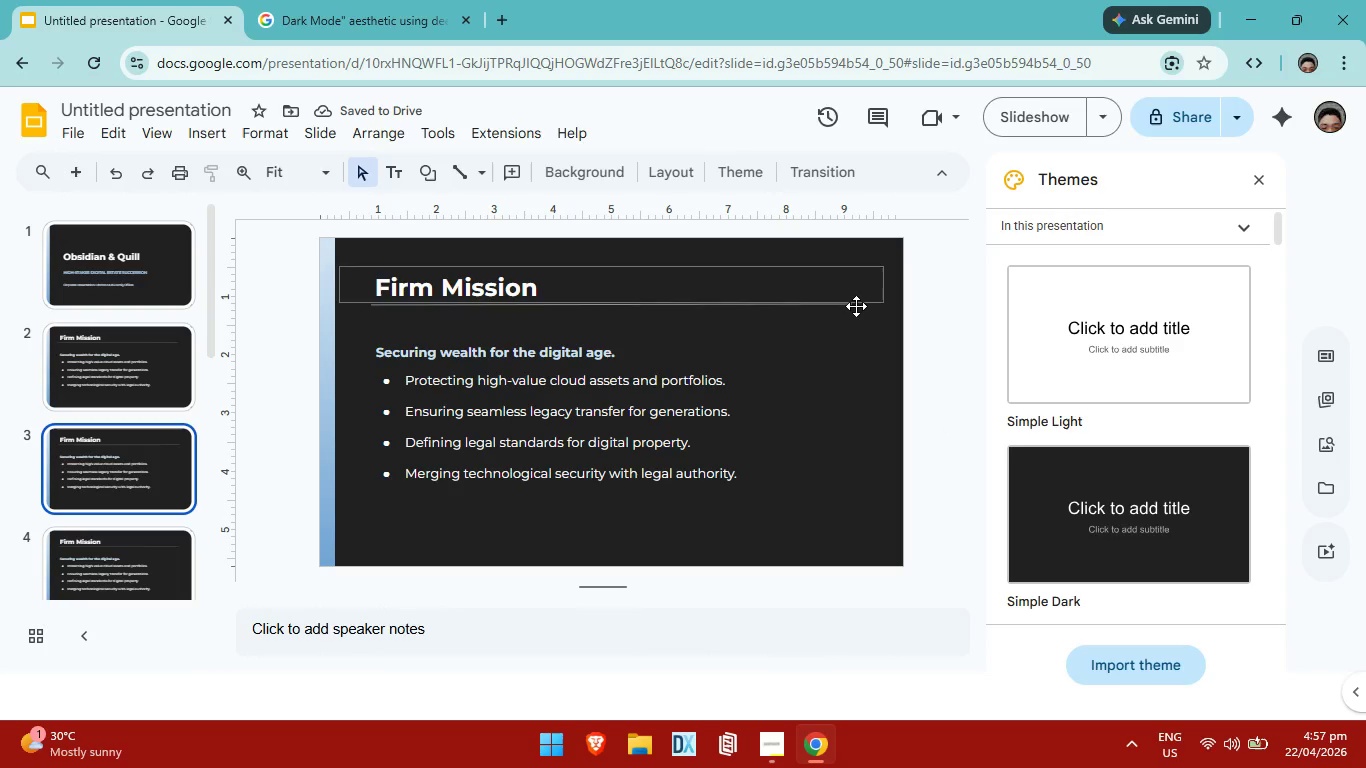 
left_click([854, 303])
 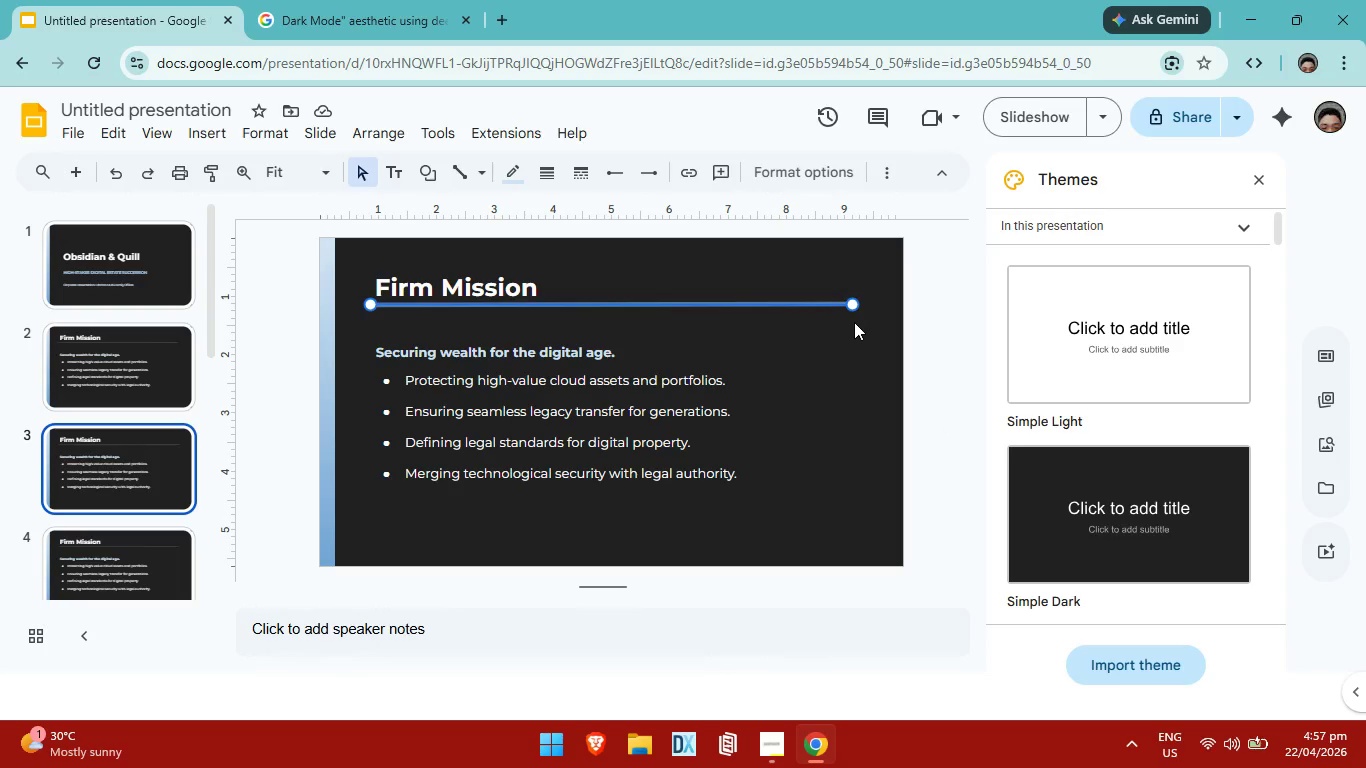 
key(ArrowLeft)
 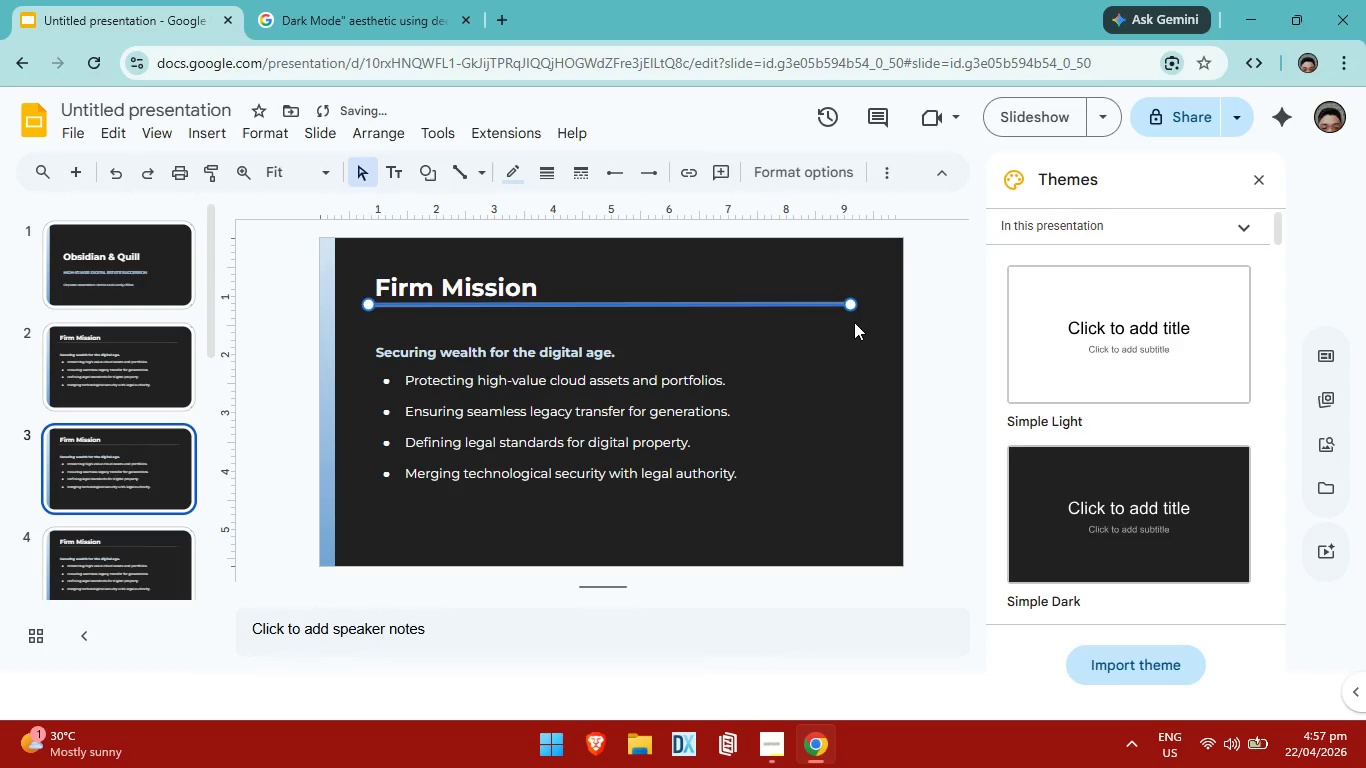 
key(ArrowLeft)
 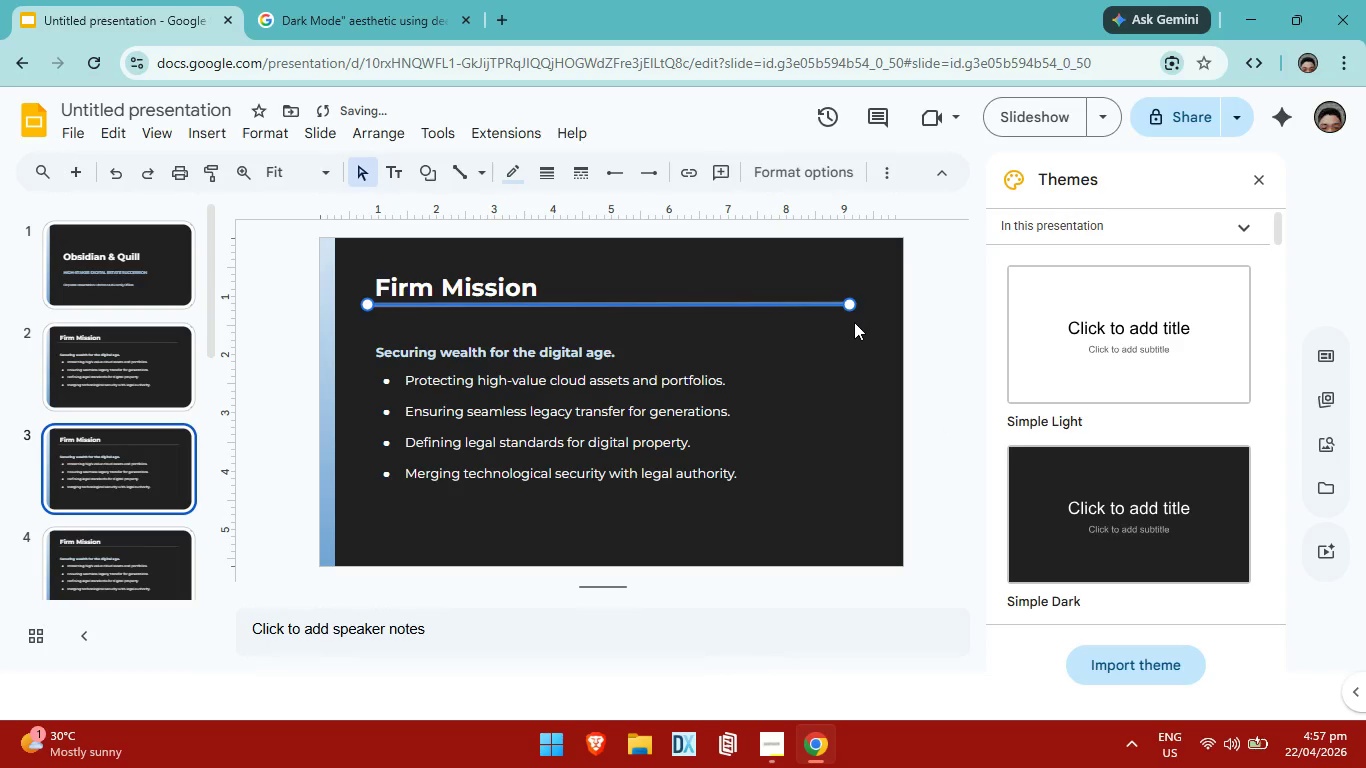 
key(ArrowLeft)
 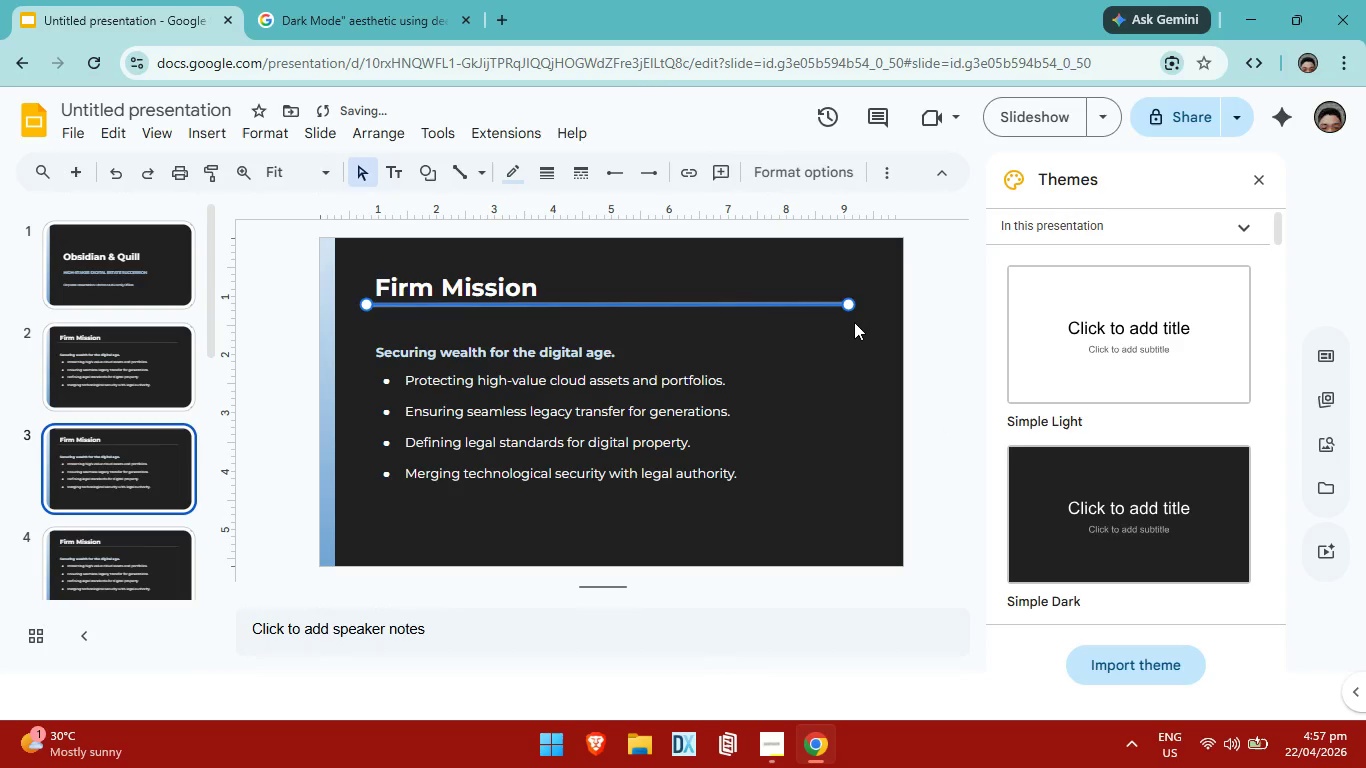 
key(ArrowLeft)
 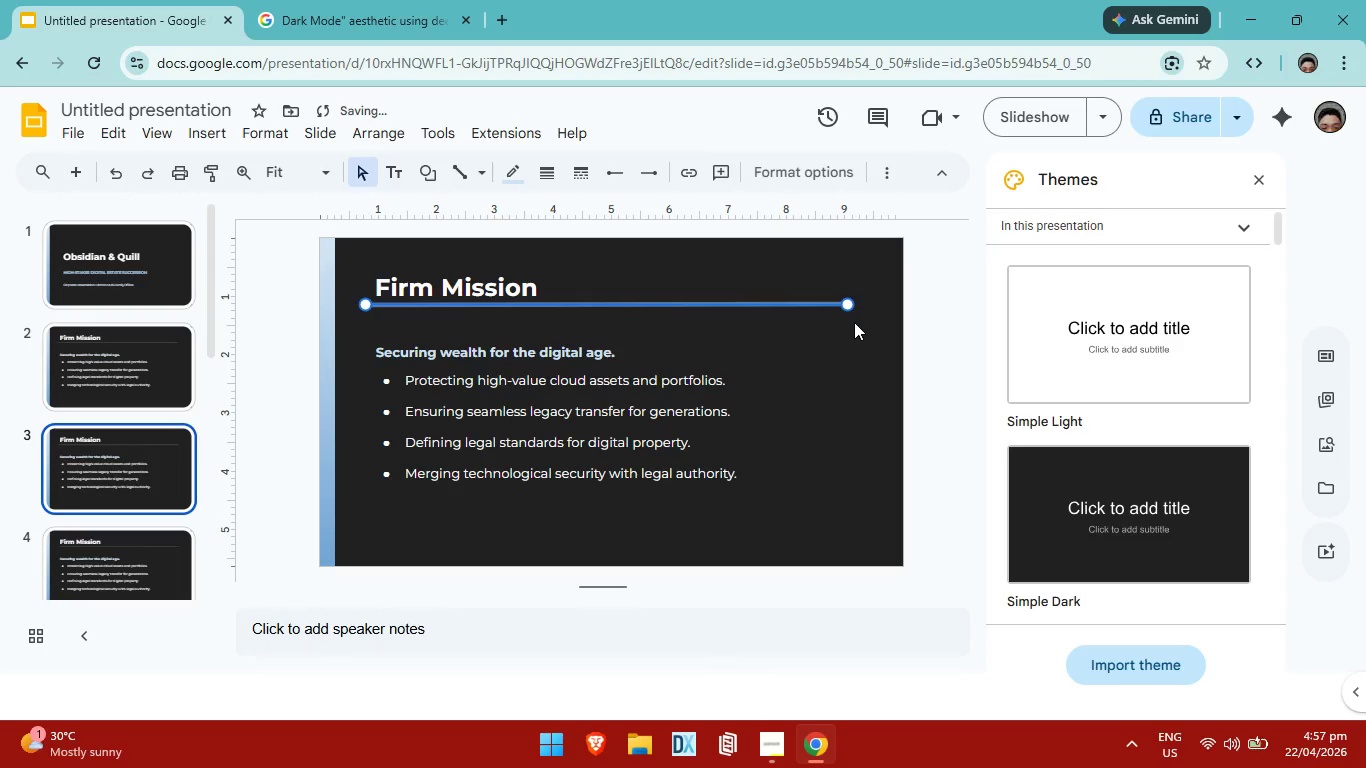 
key(ArrowLeft)
 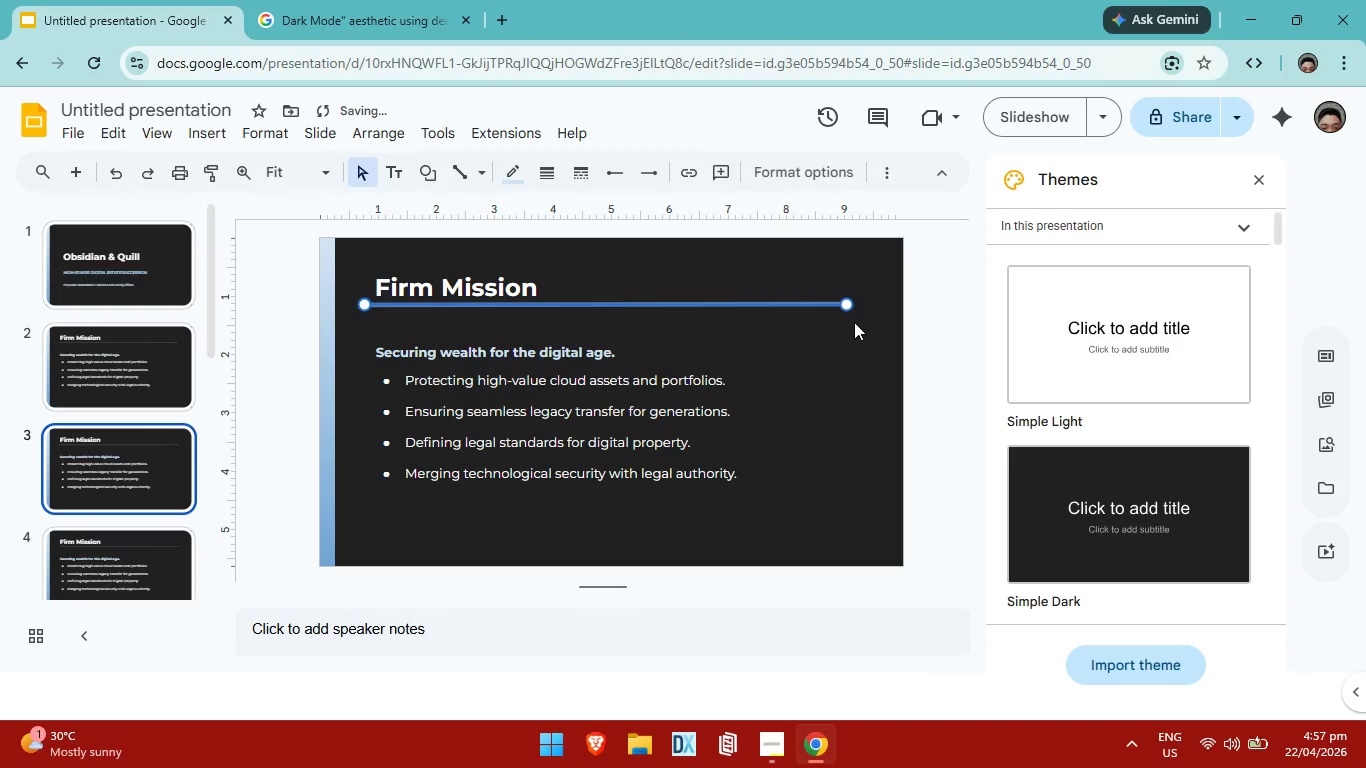 
key(ArrowLeft)
 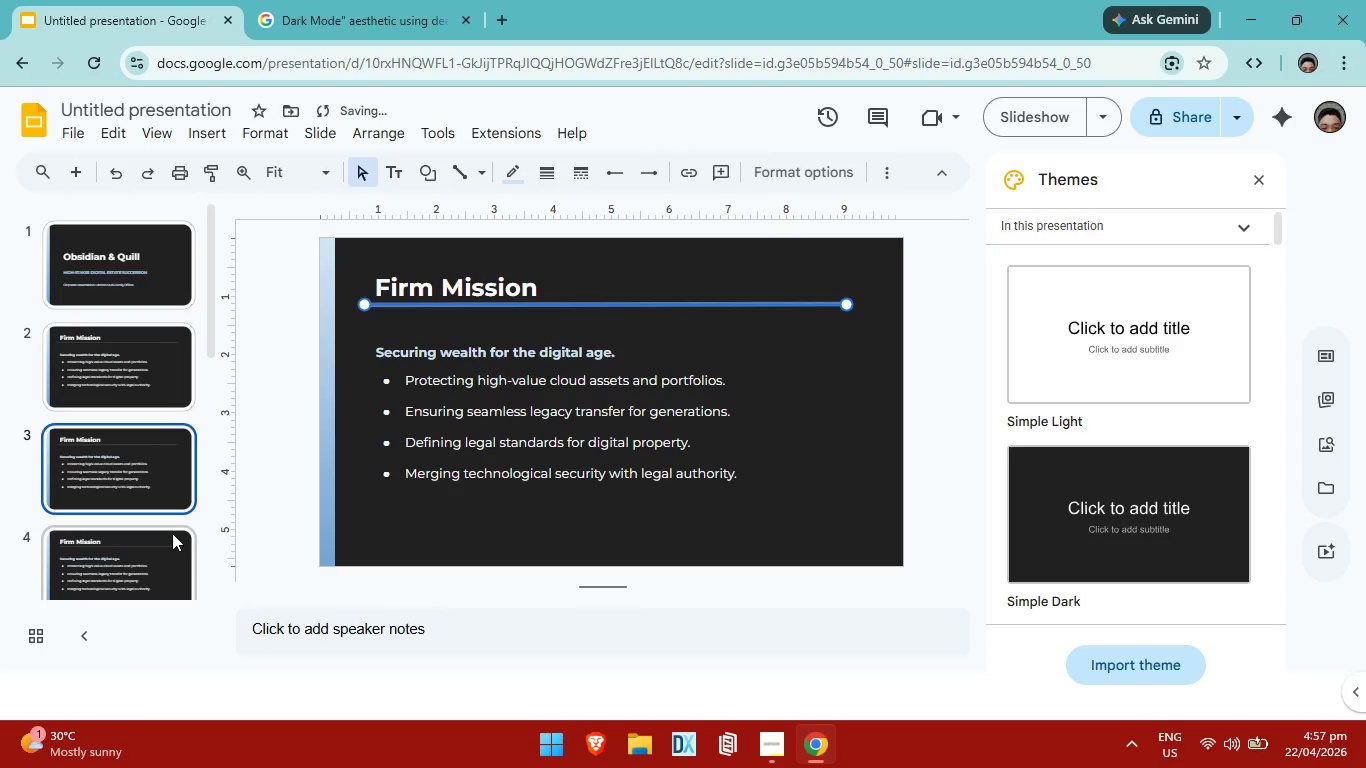 
left_click([168, 541])
 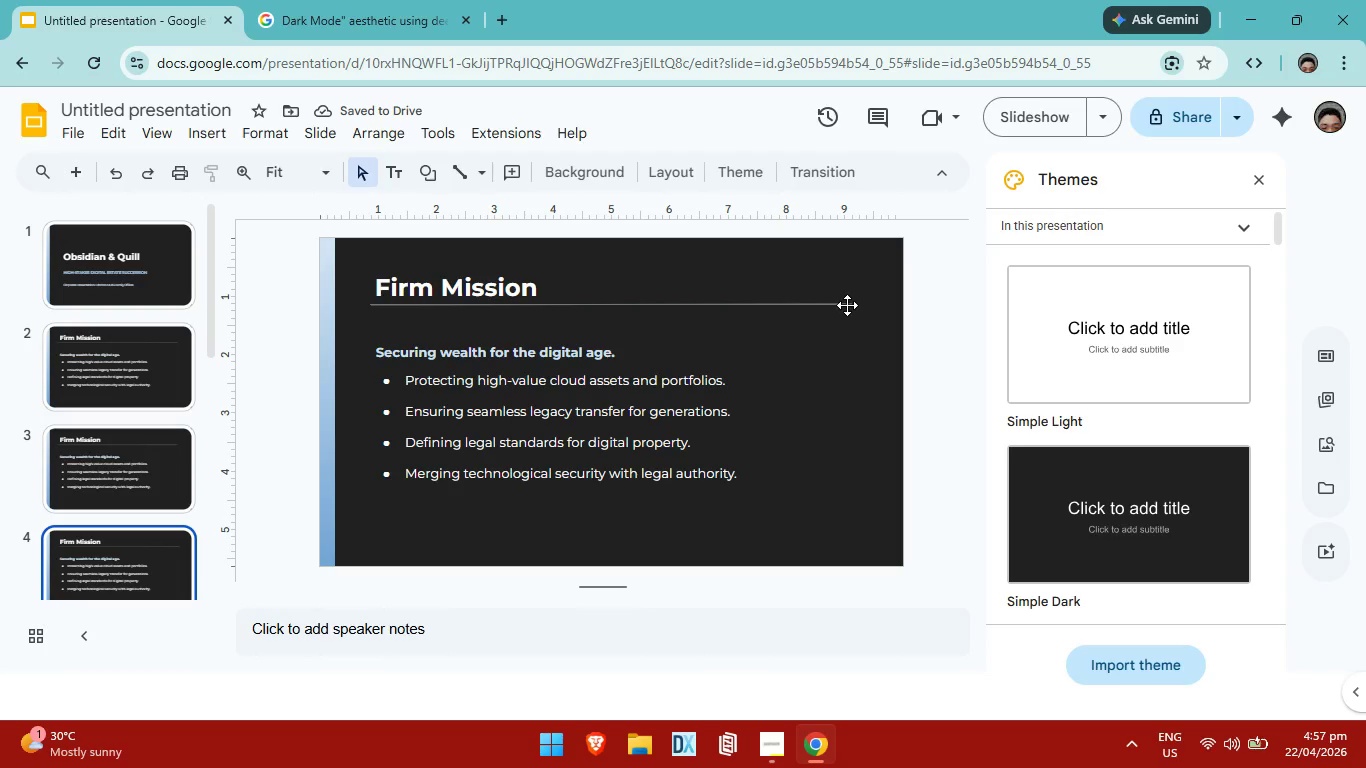 
left_click([847, 305])
 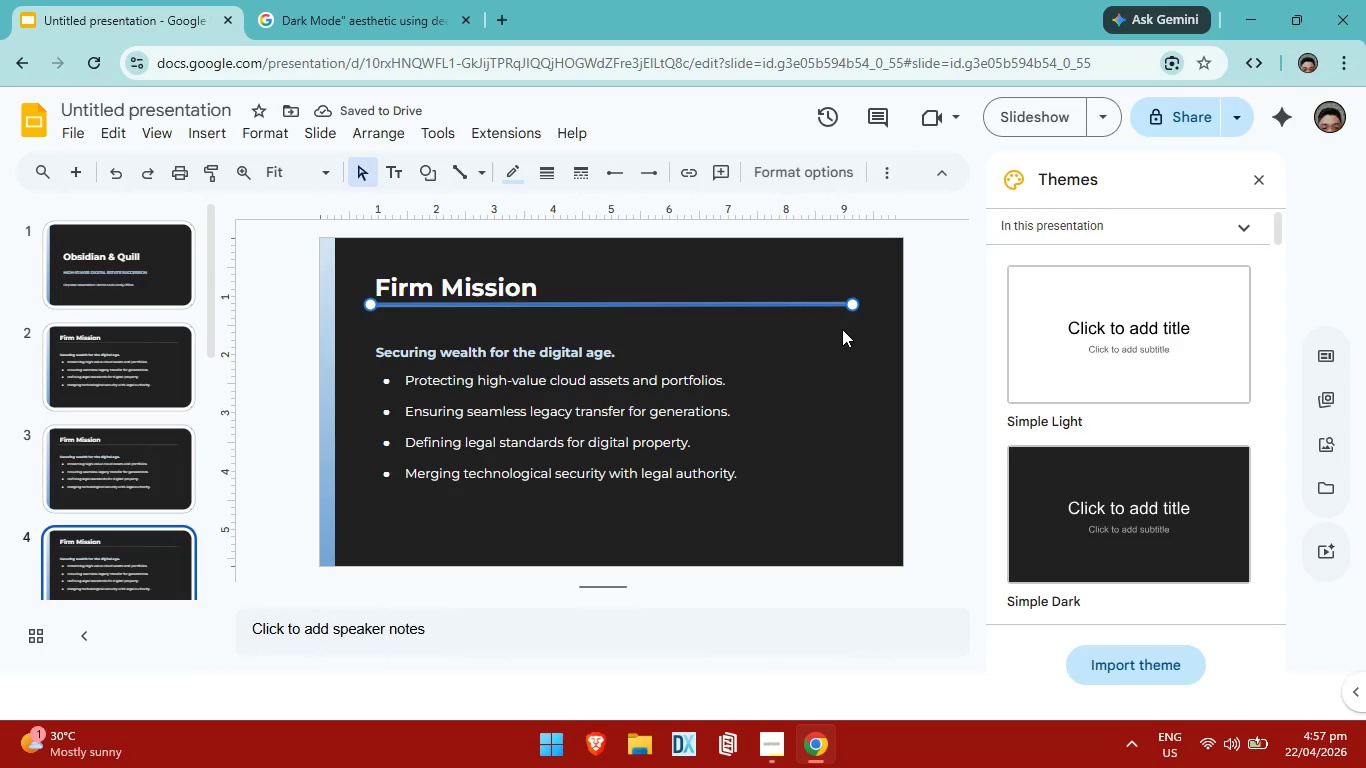 
key(ArrowLeft)
 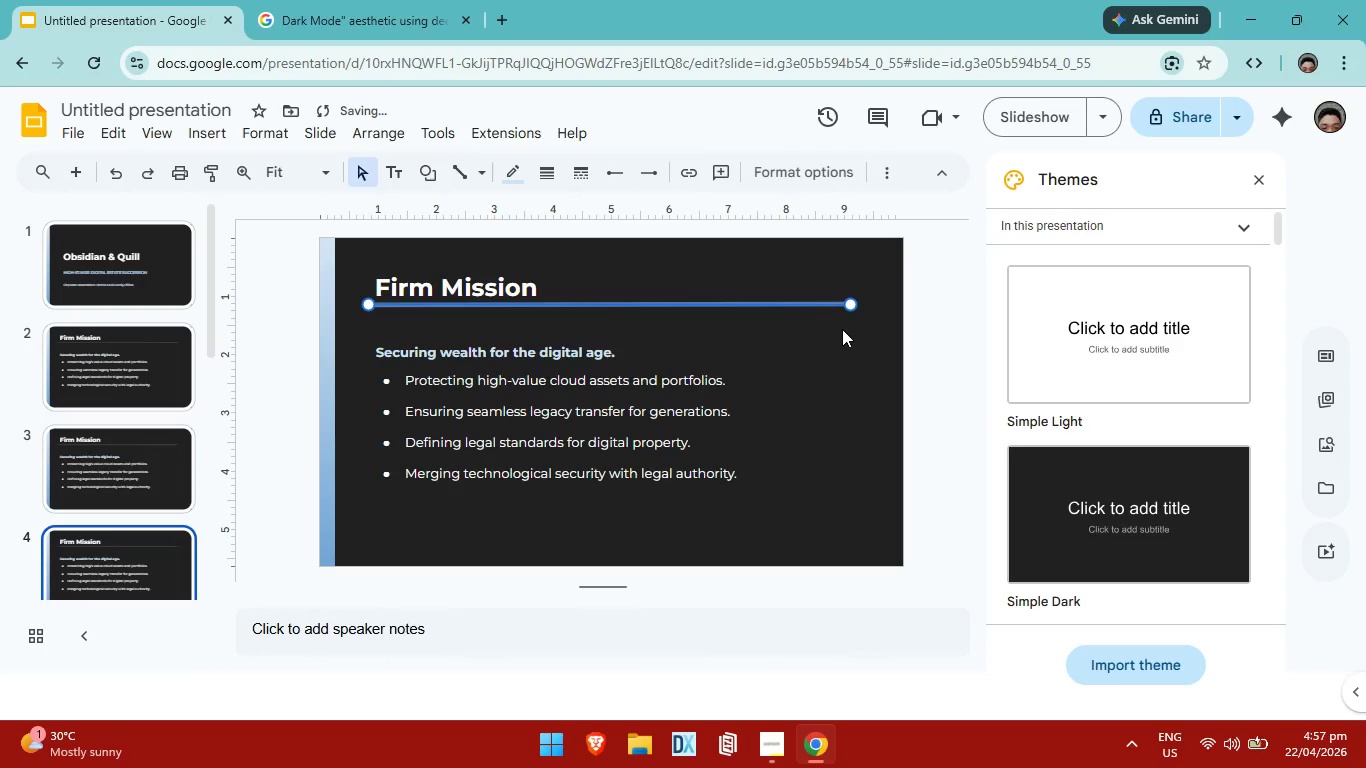 
key(ArrowLeft)
 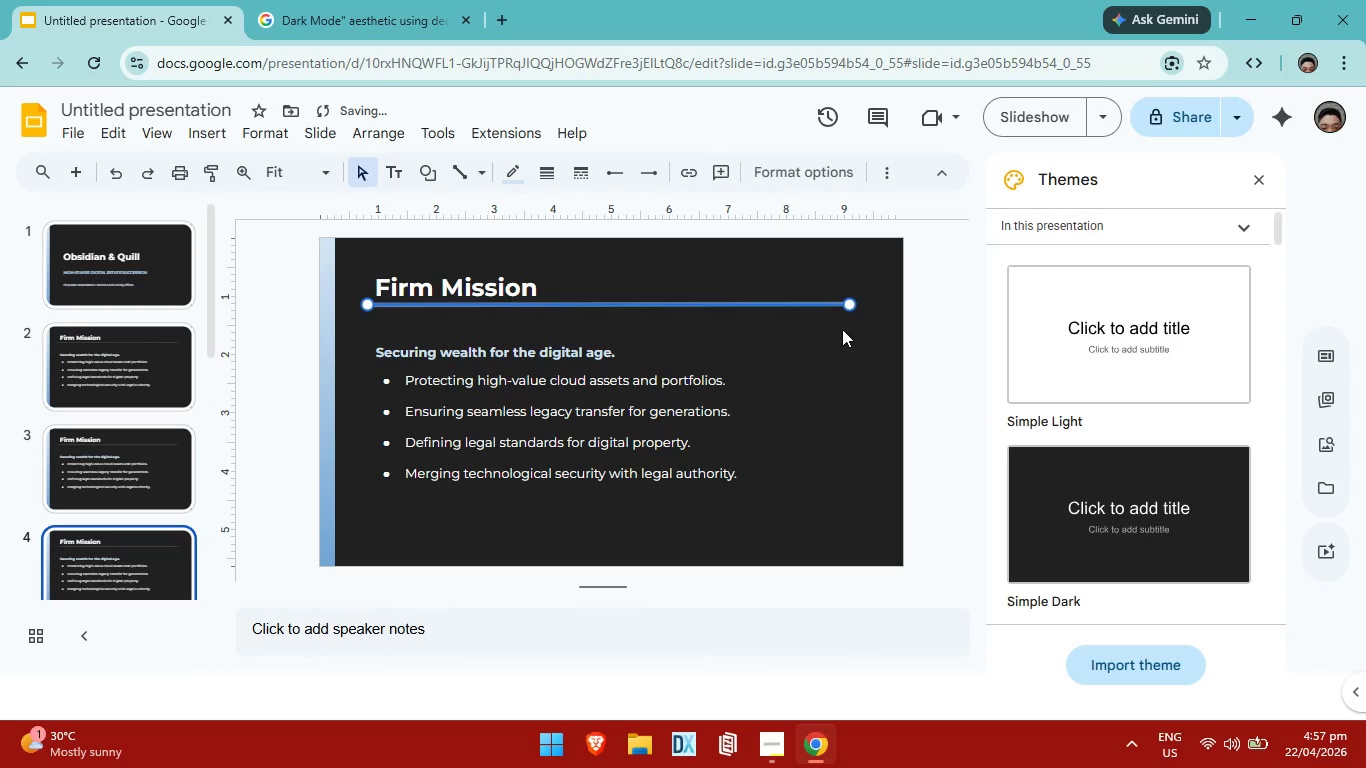 
key(ArrowLeft)
 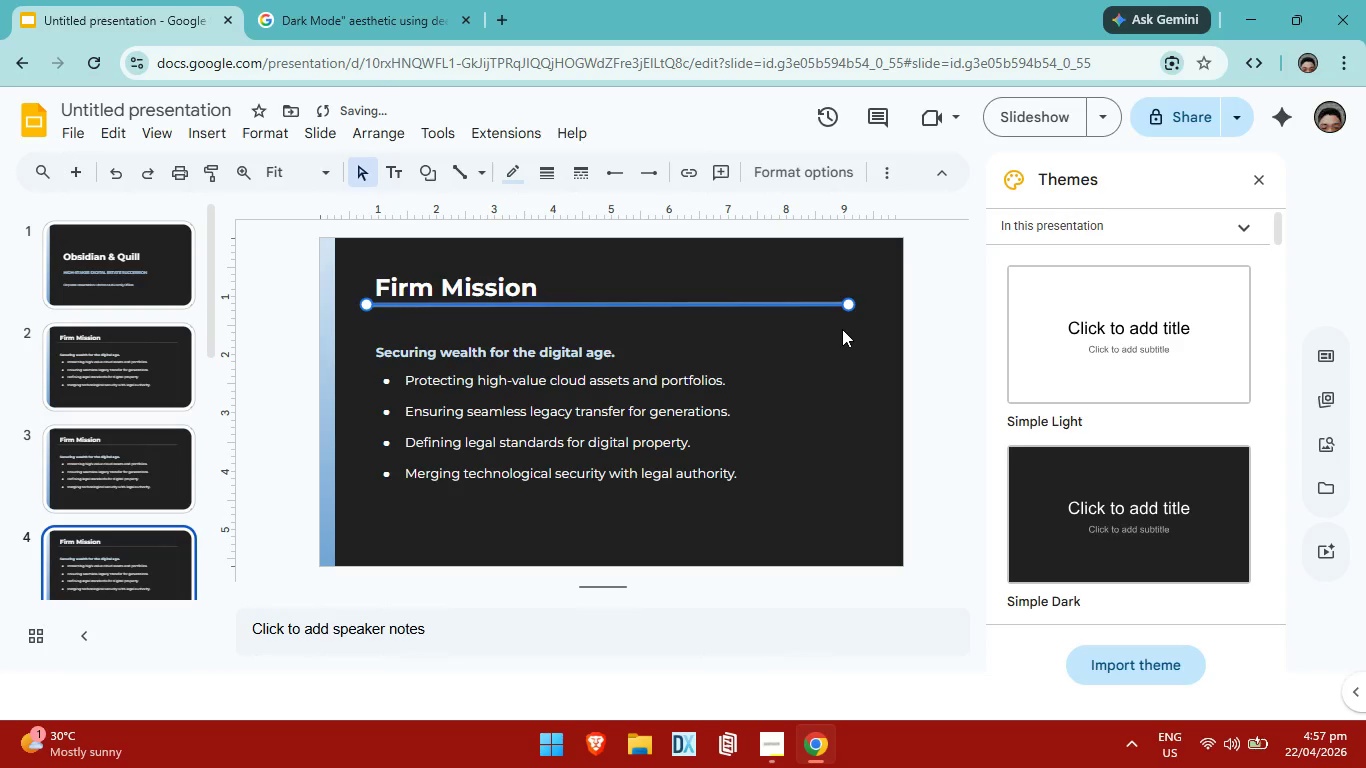 
key(ArrowLeft)
 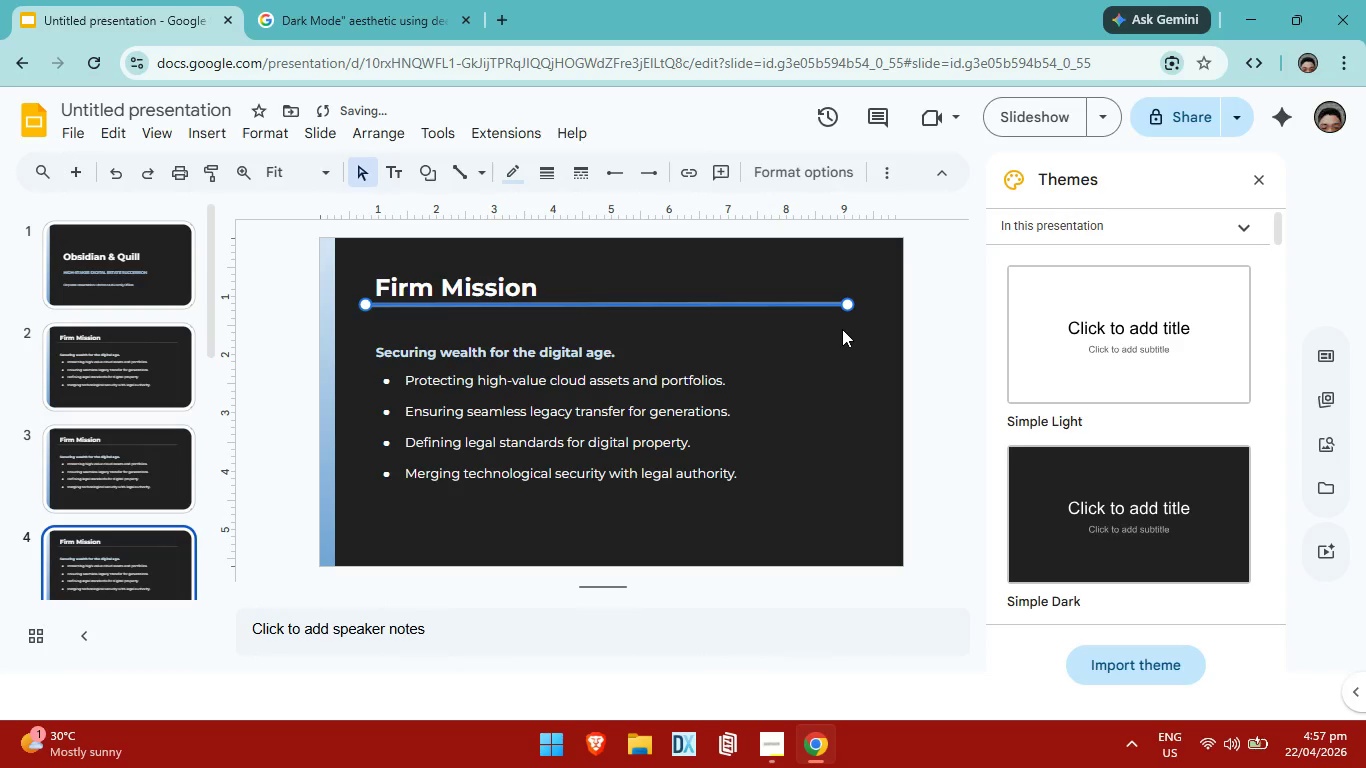 
key(ArrowLeft)
 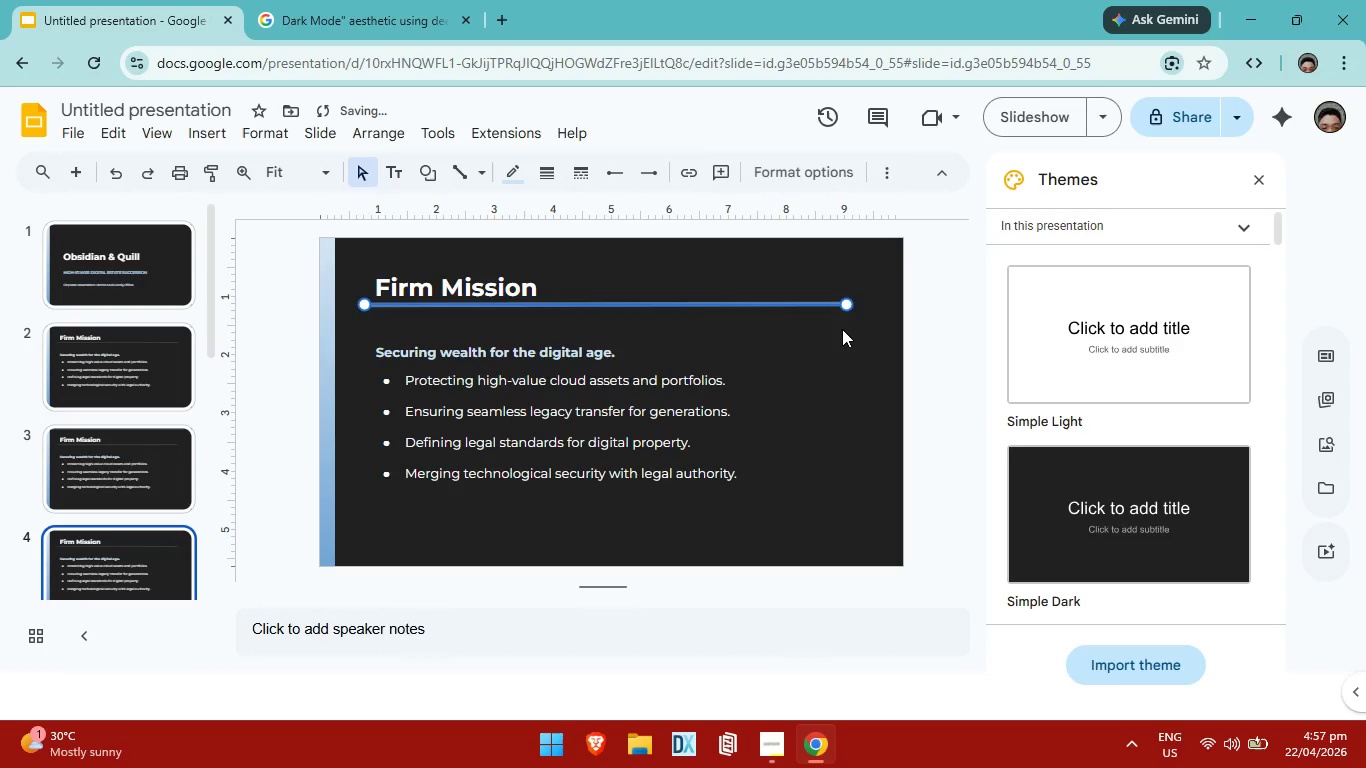 
key(ArrowLeft)
 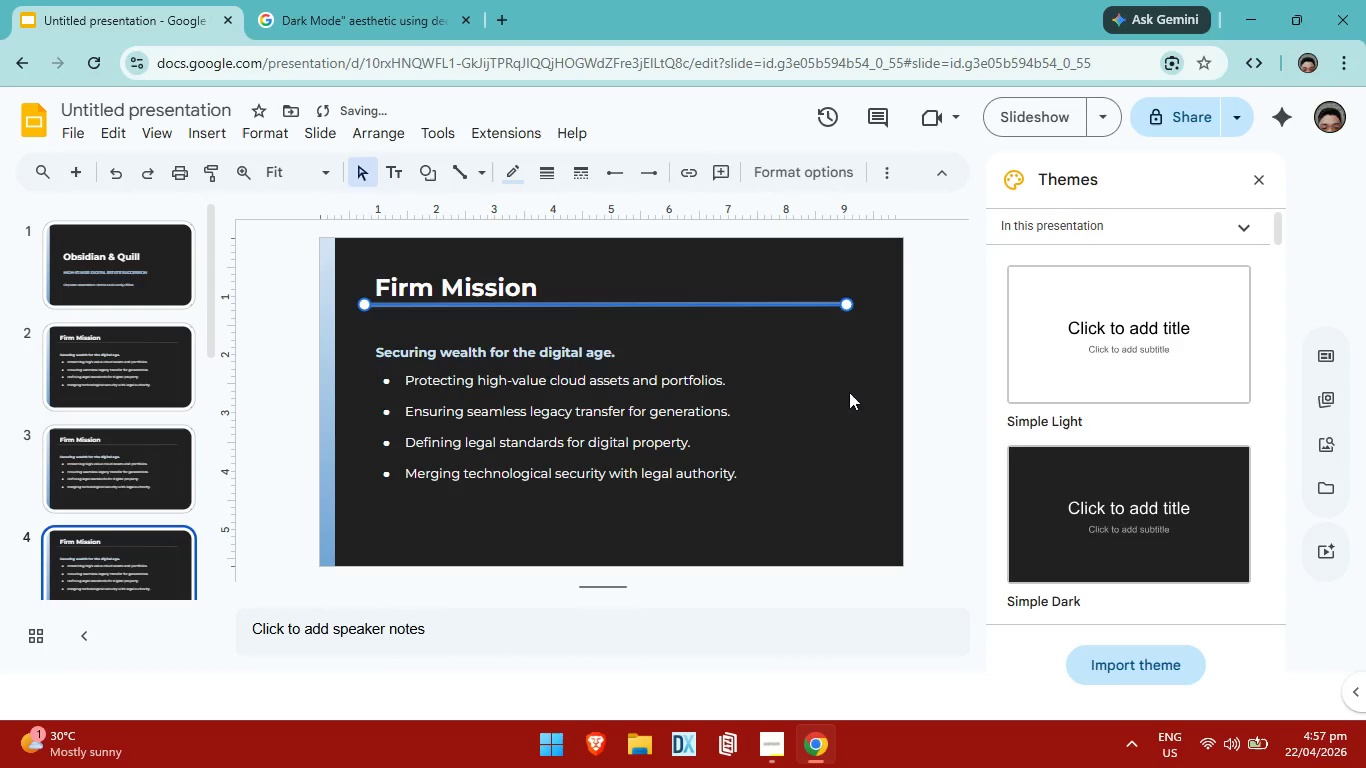 
left_click([855, 401])
 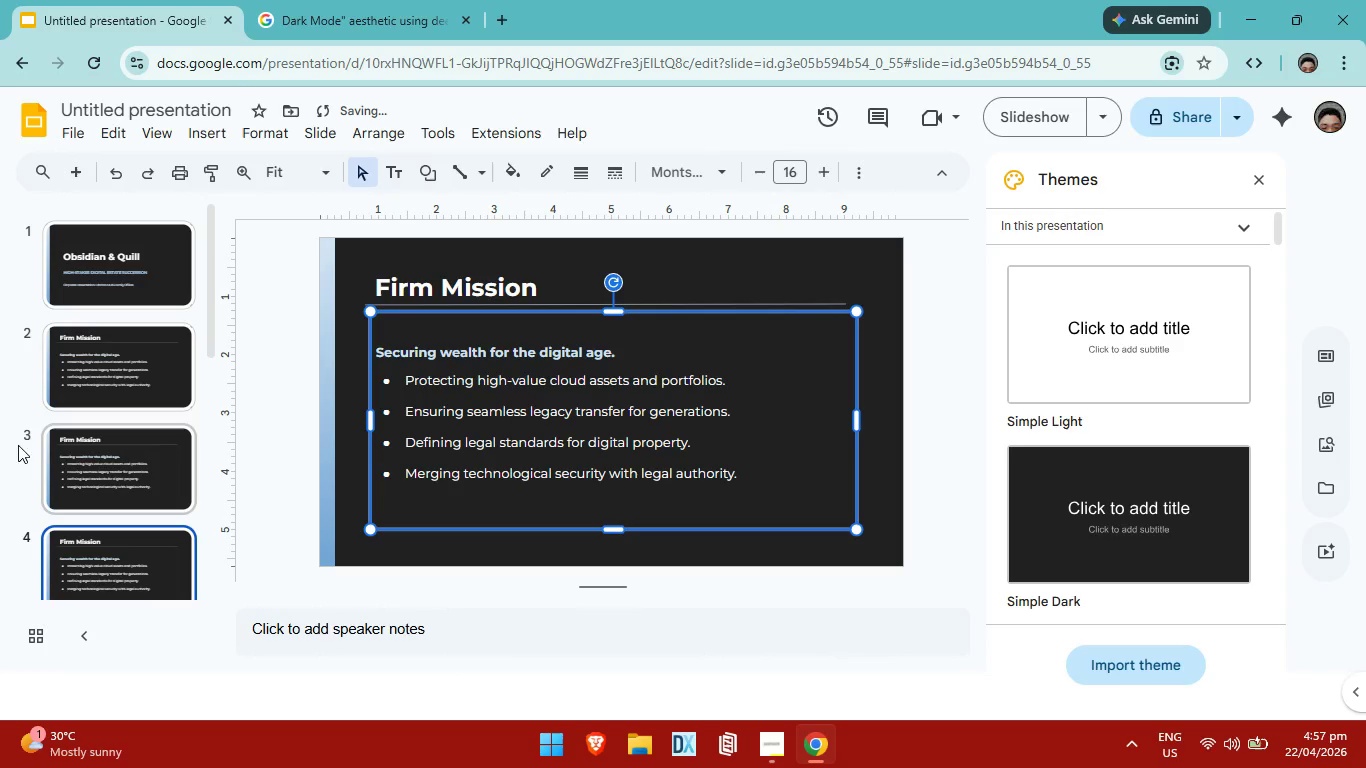 
scroll: coordinate [107, 457], scroll_direction: down, amount: 2.0
 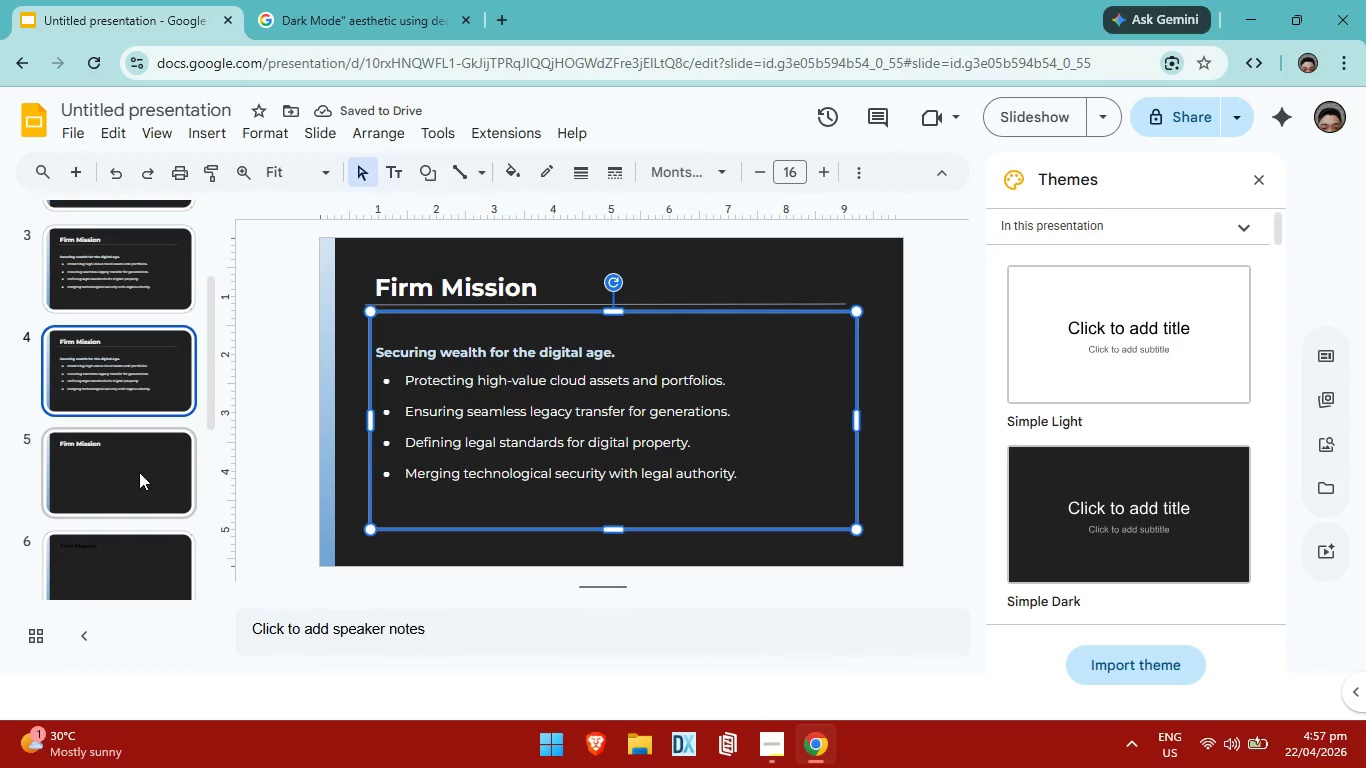 
left_click([139, 473])
 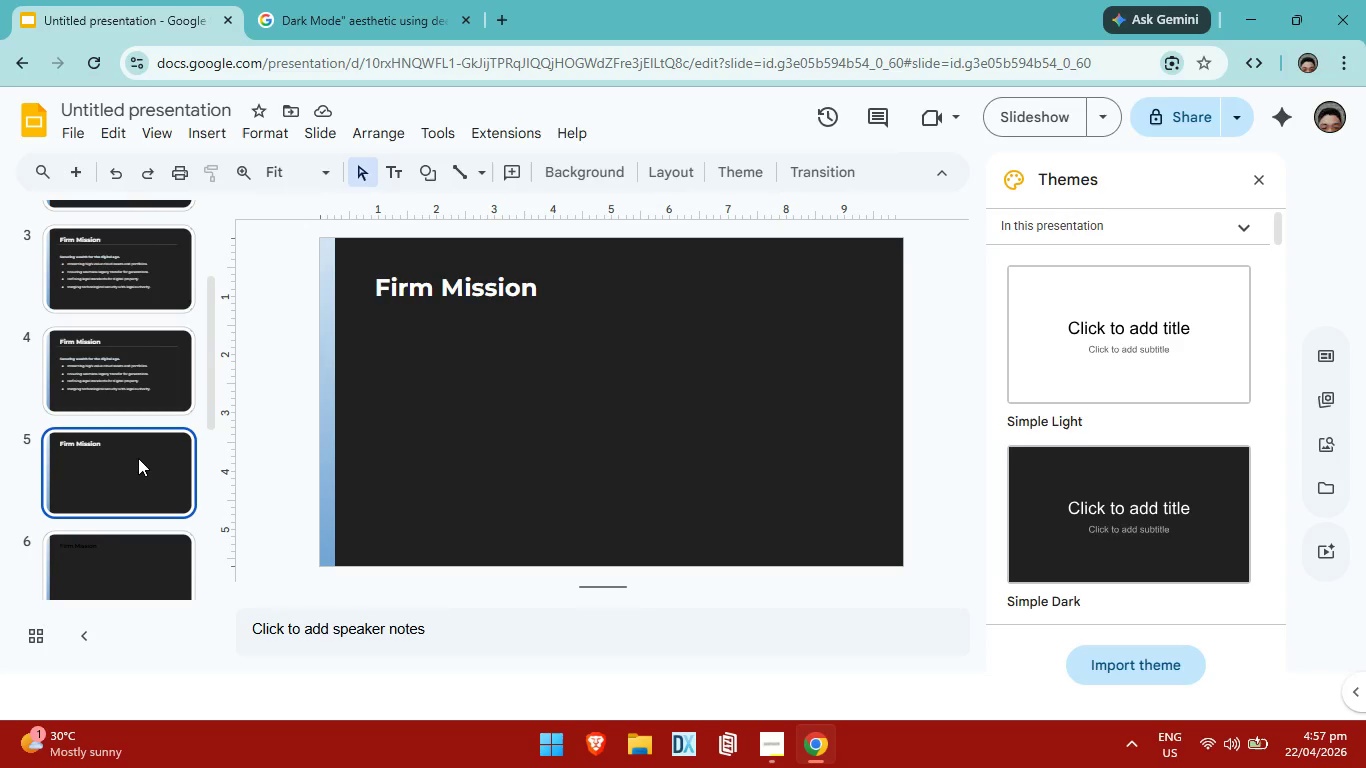 
wait(8.84)
 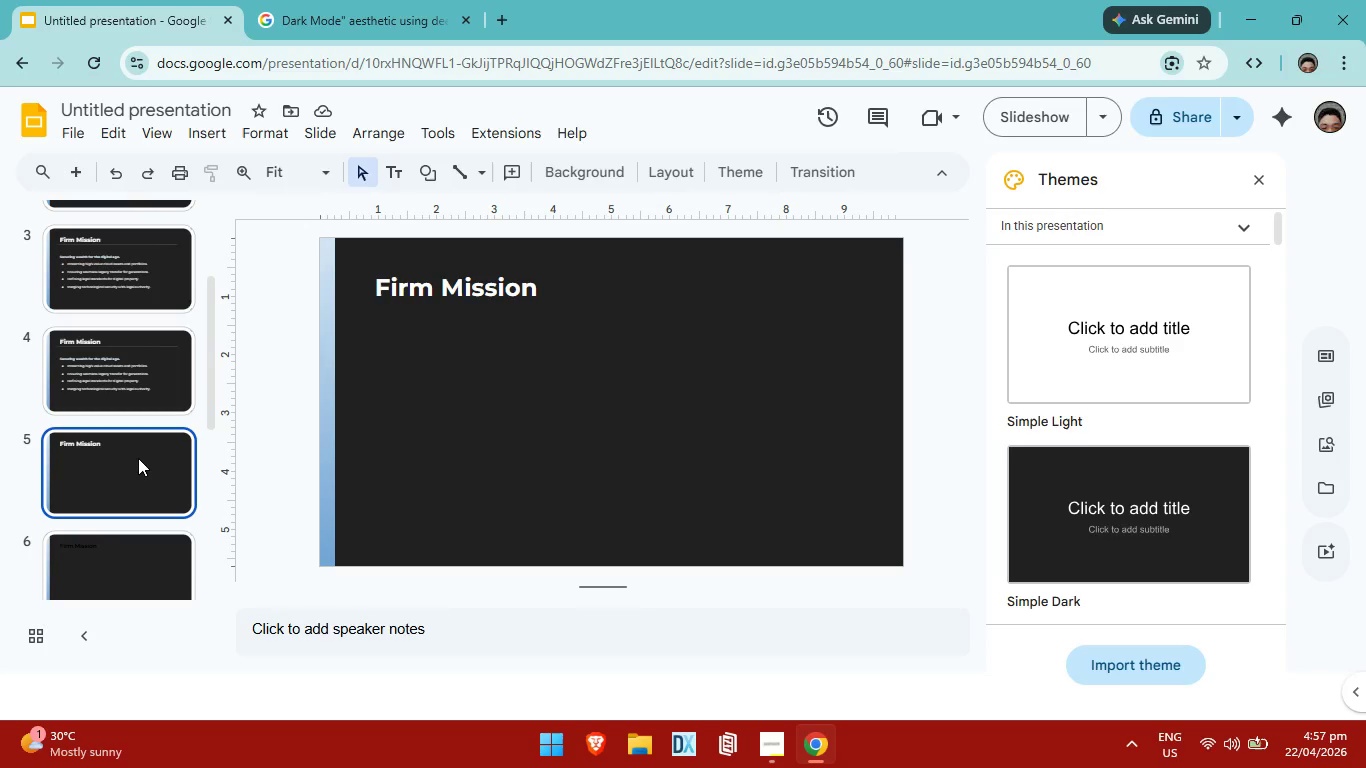 
left_click([124, 560])
 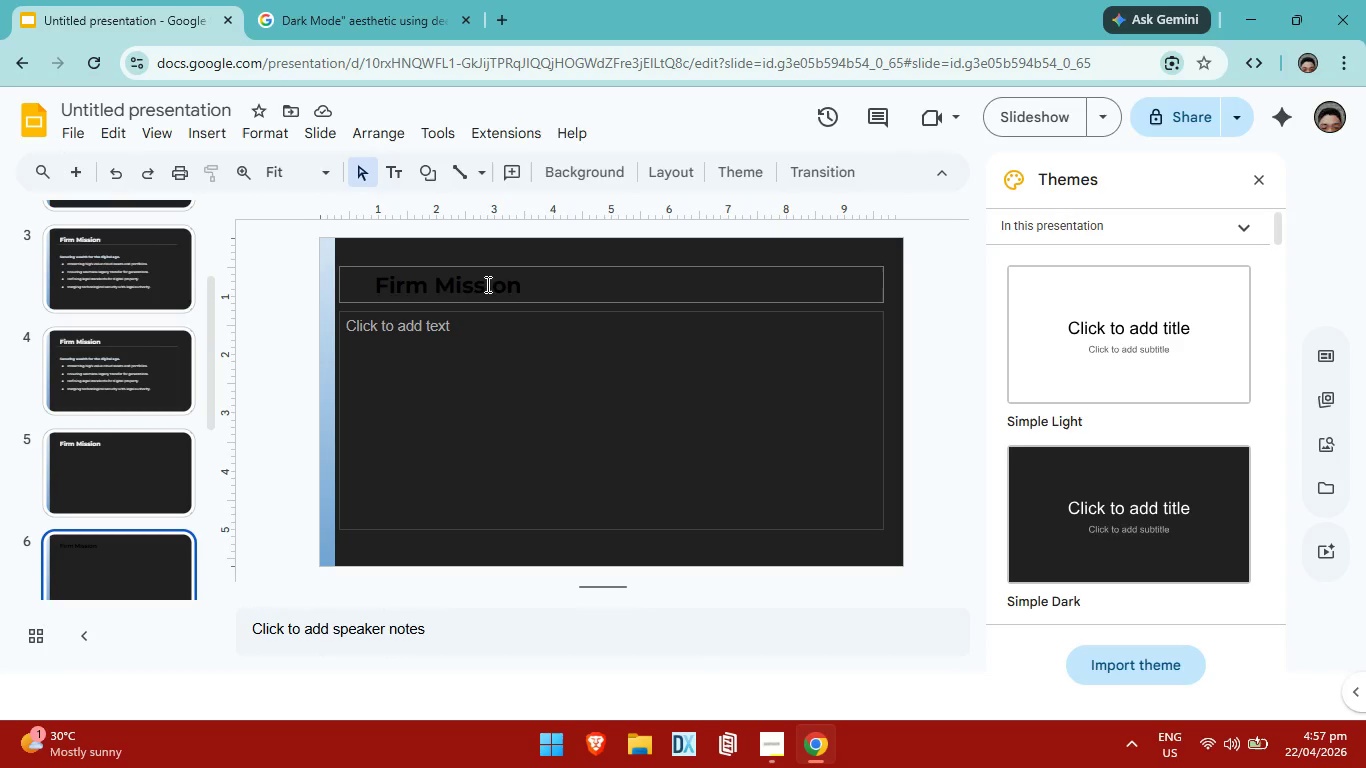 
left_click([486, 284])
 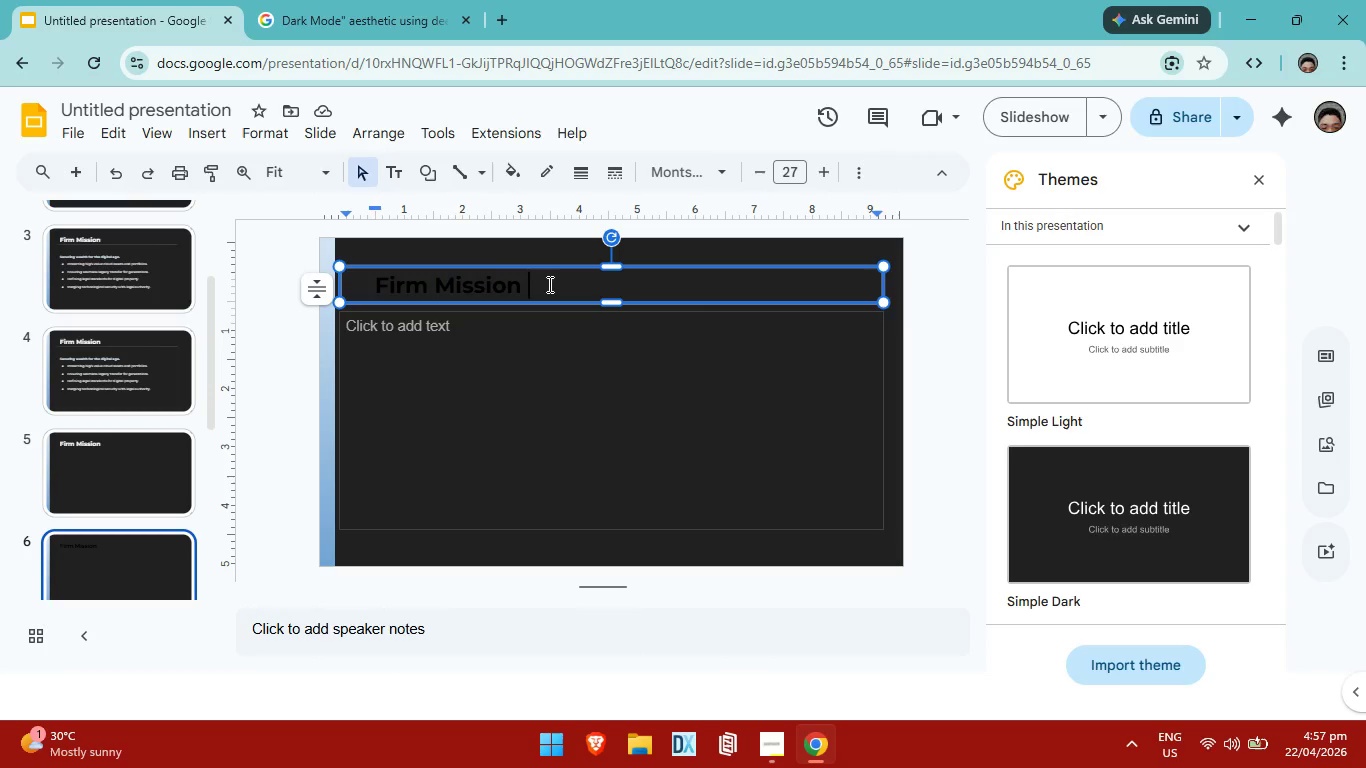 
double_click([548, 284])
 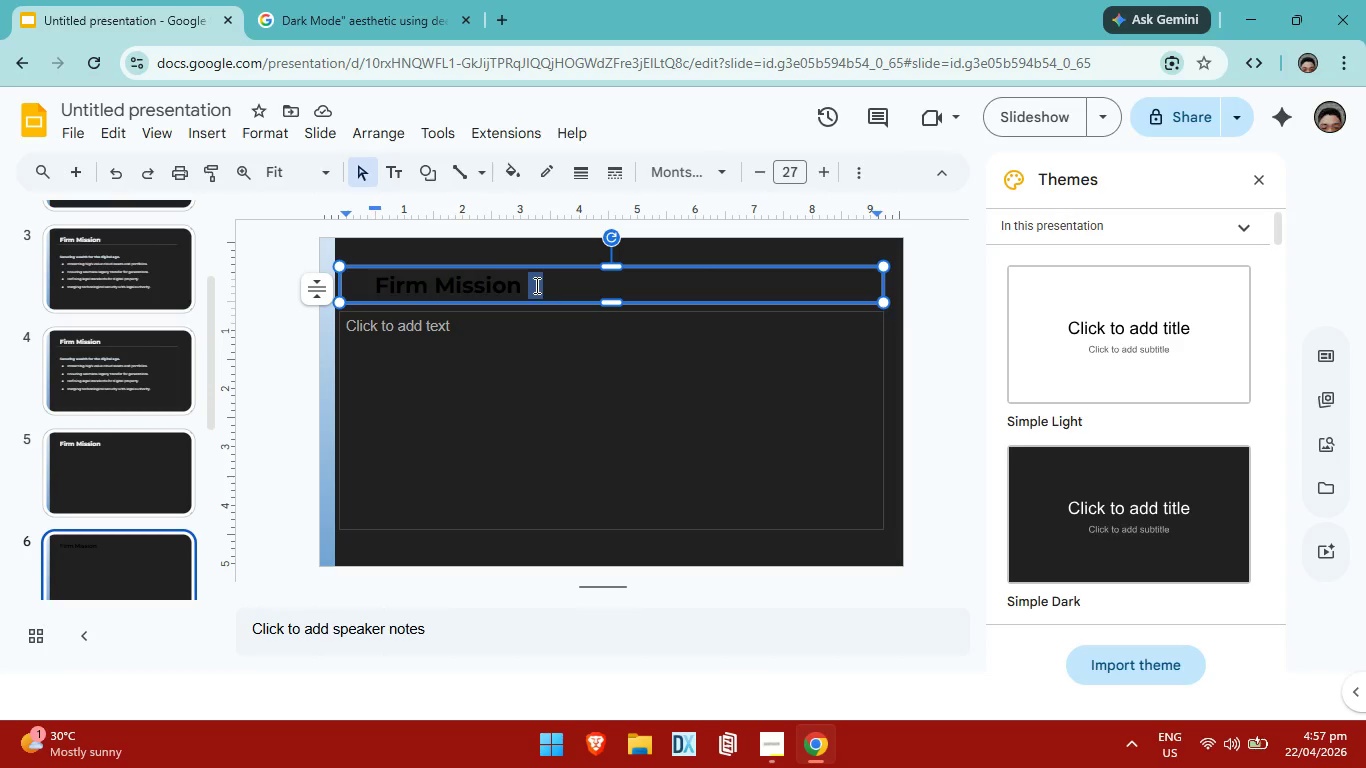 
left_click([535, 285])
 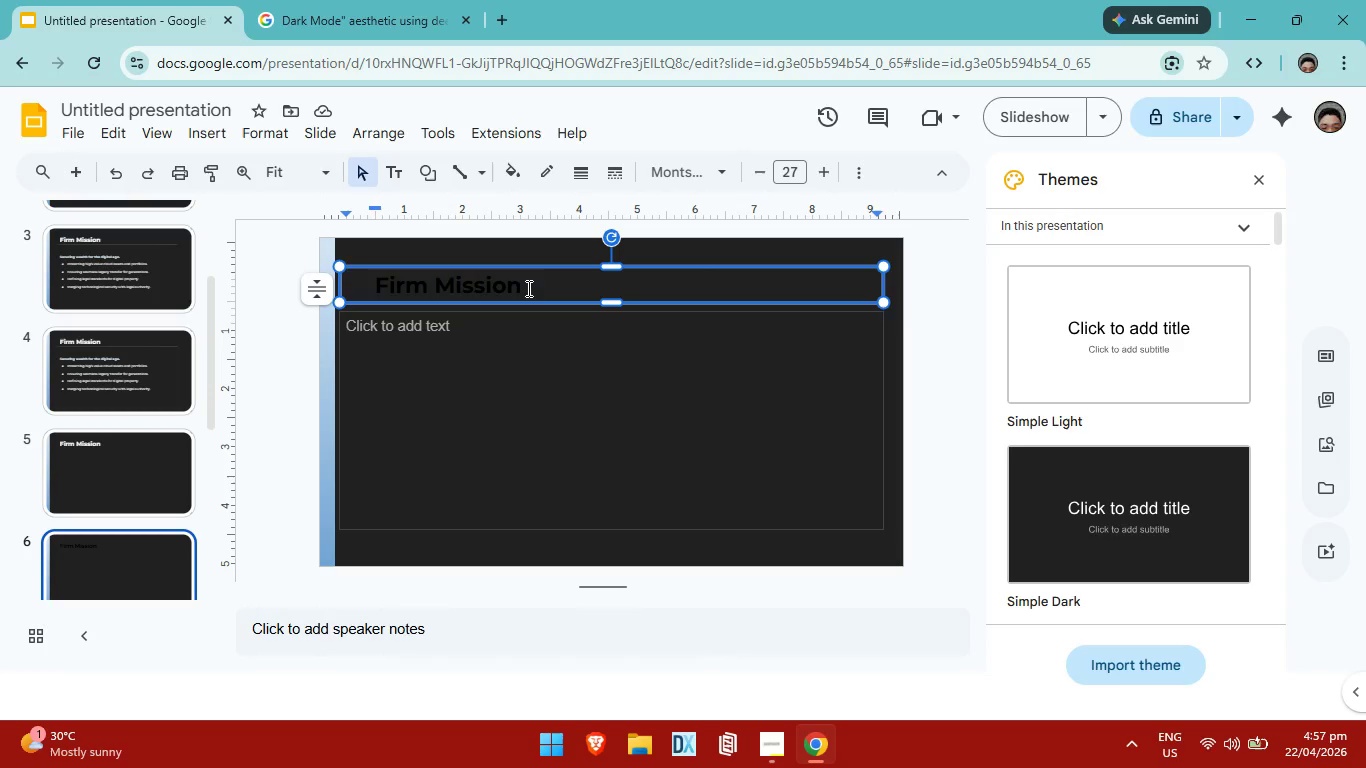 
left_click_drag(start_coordinate=[527, 288], to_coordinate=[368, 285])
 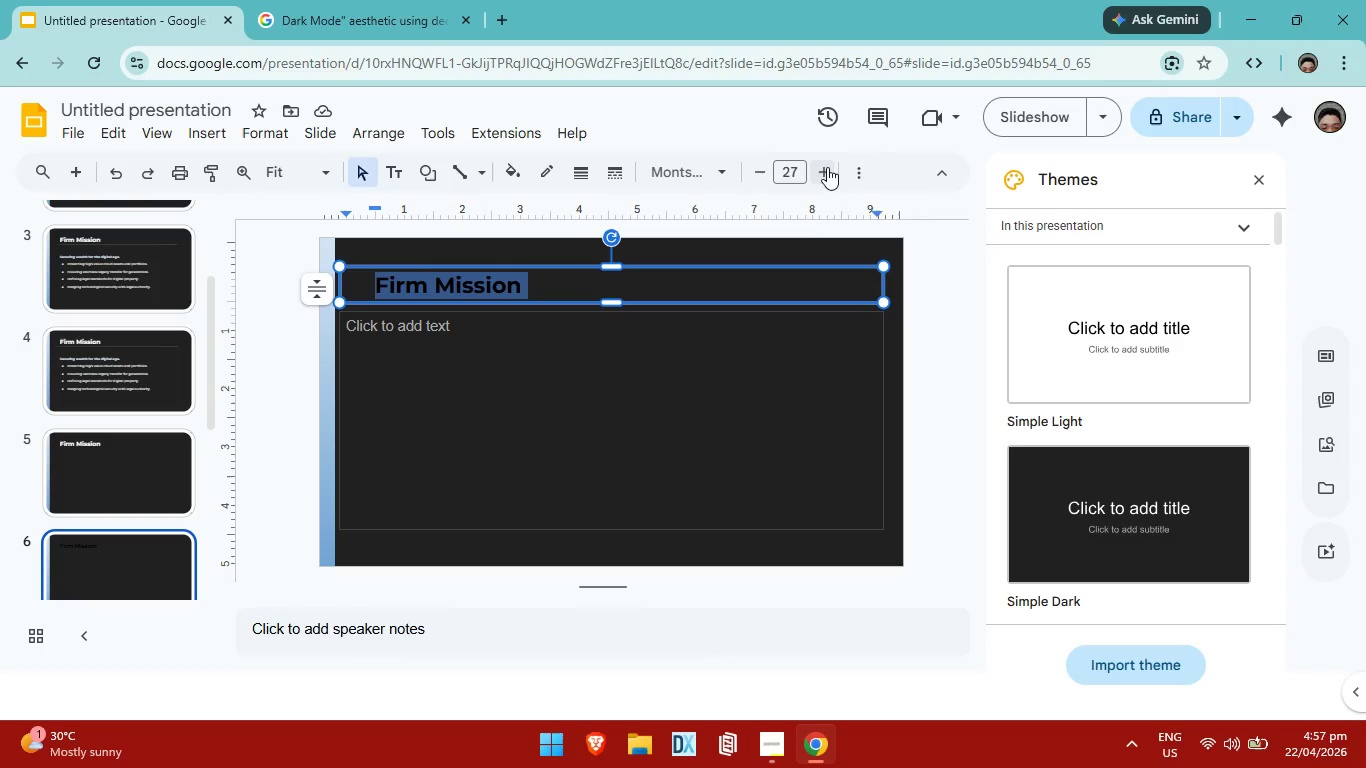 
double_click([827, 167])
 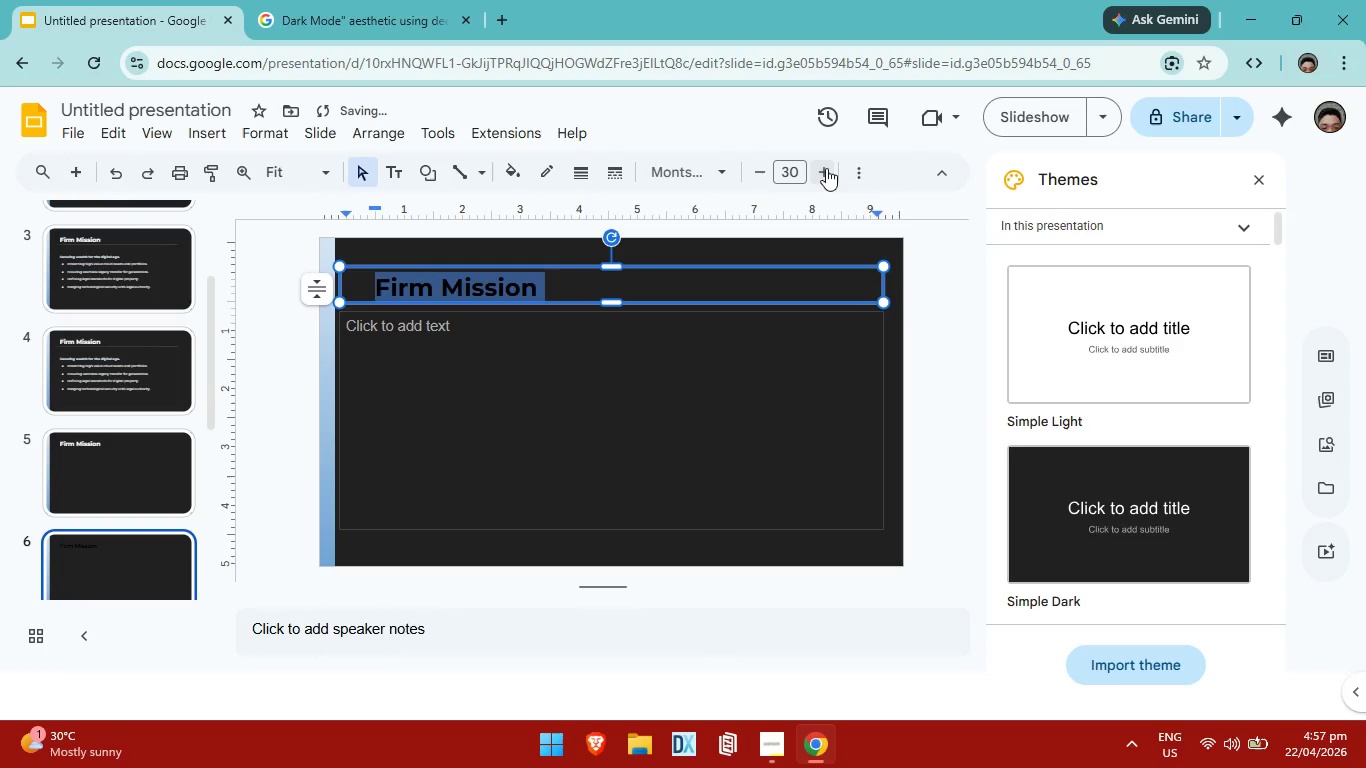 
triple_click([827, 167])
 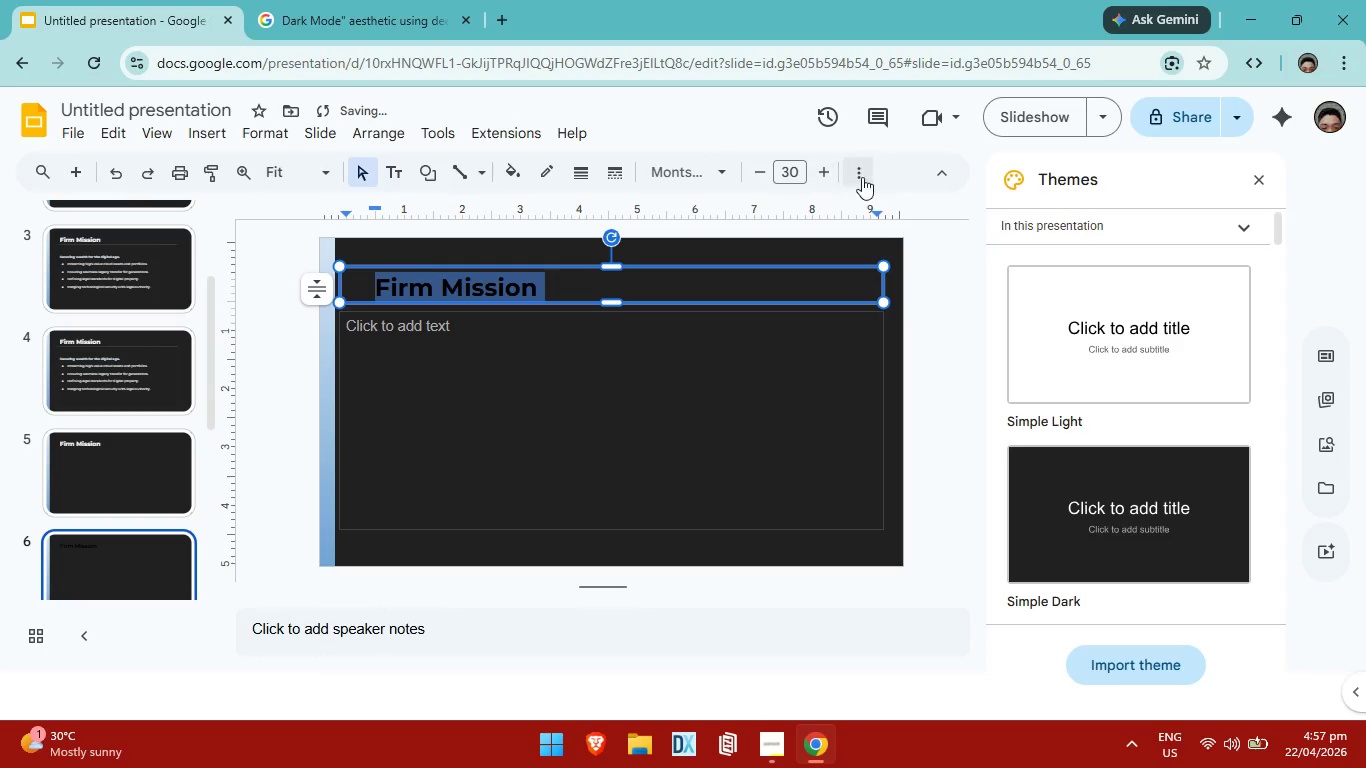 
left_click([865, 177])
 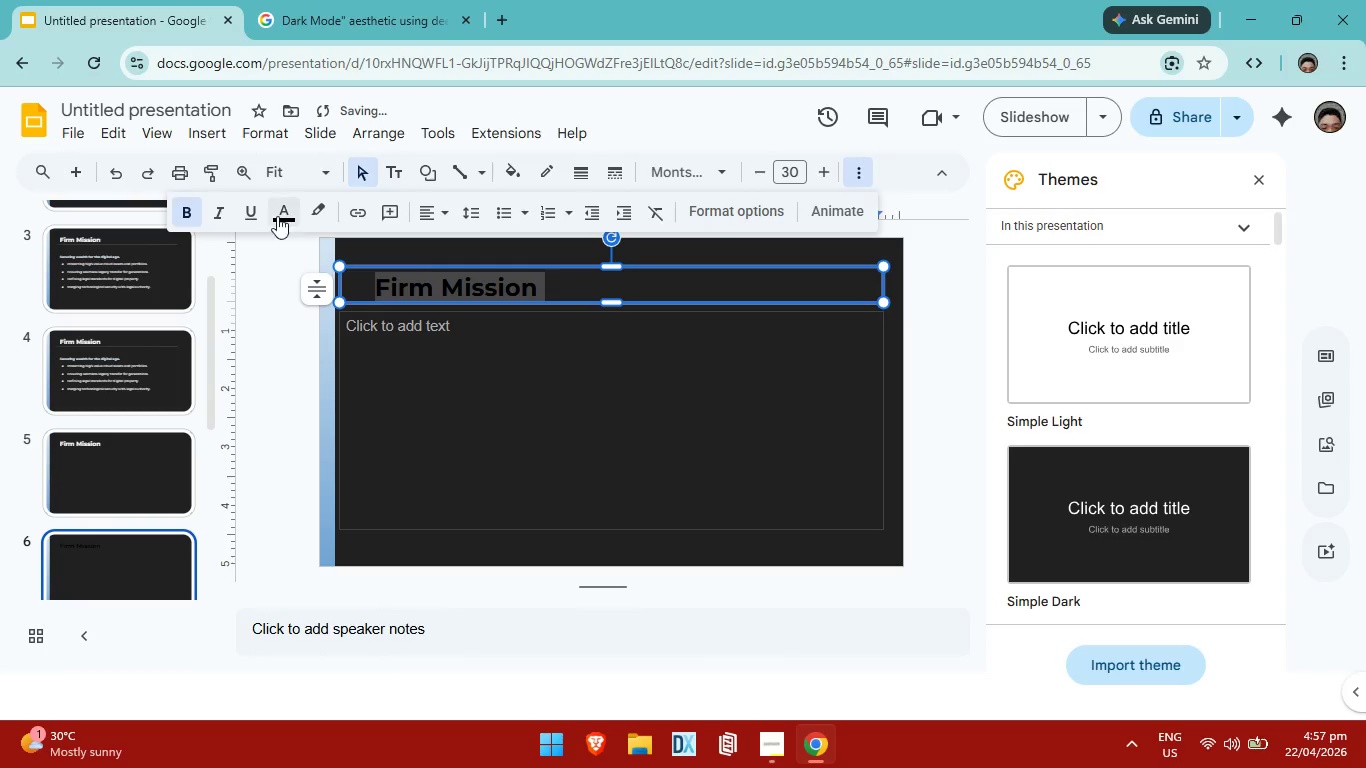 
left_click([277, 216])
 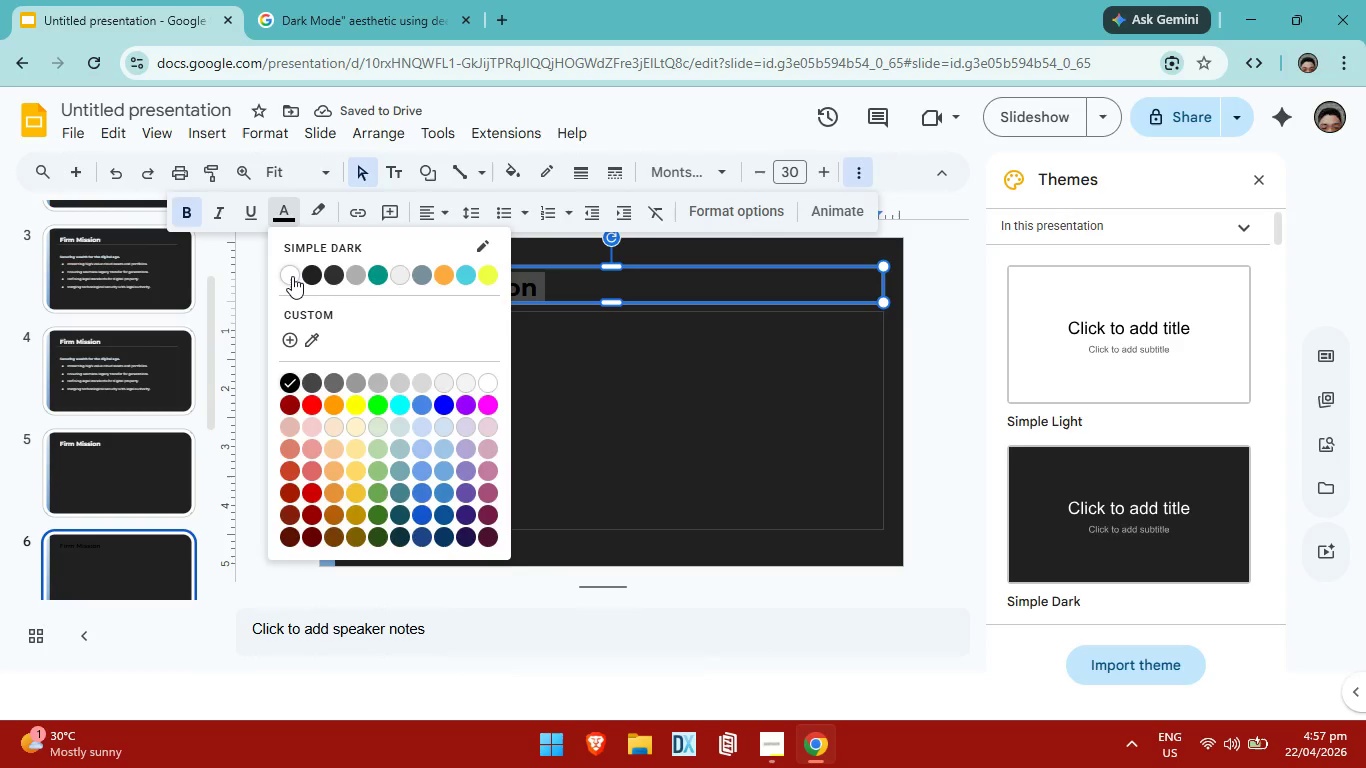 
left_click([292, 276])
 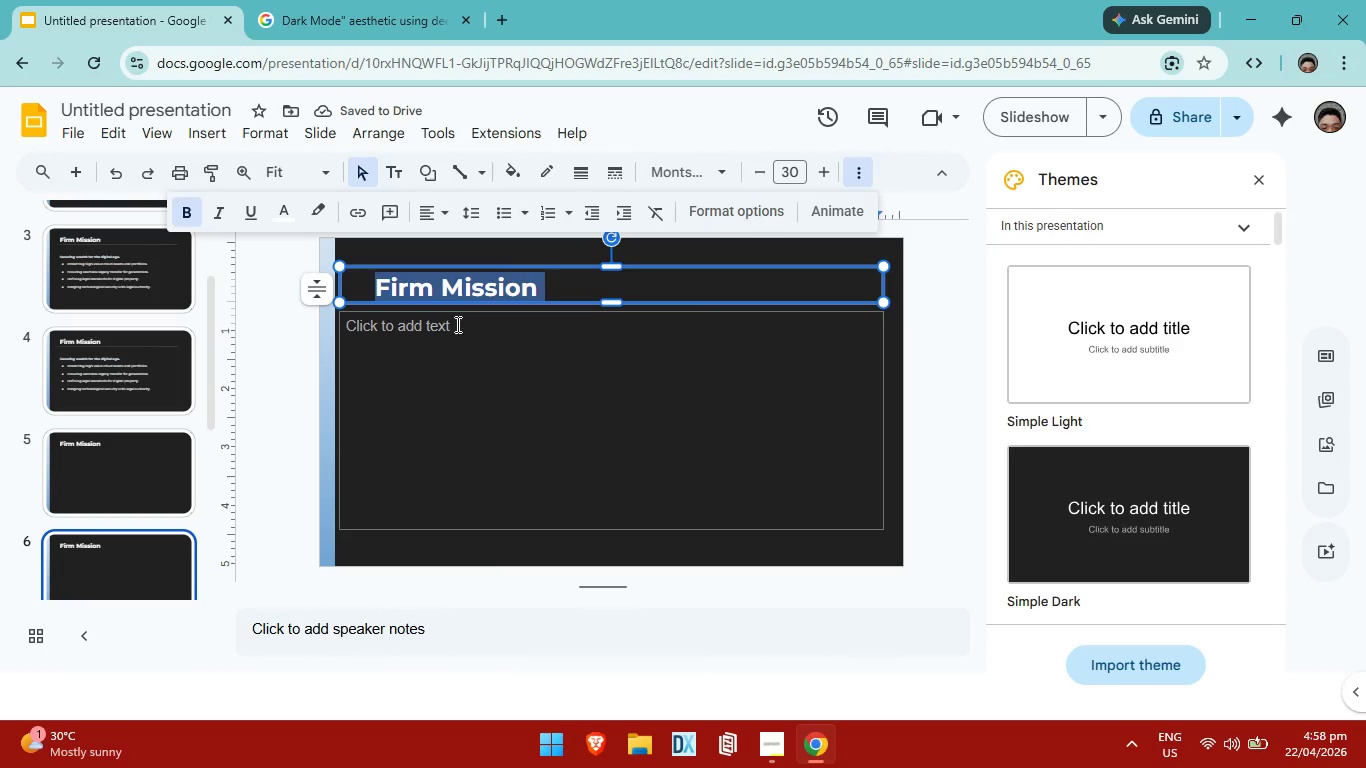 
wait(5.06)
 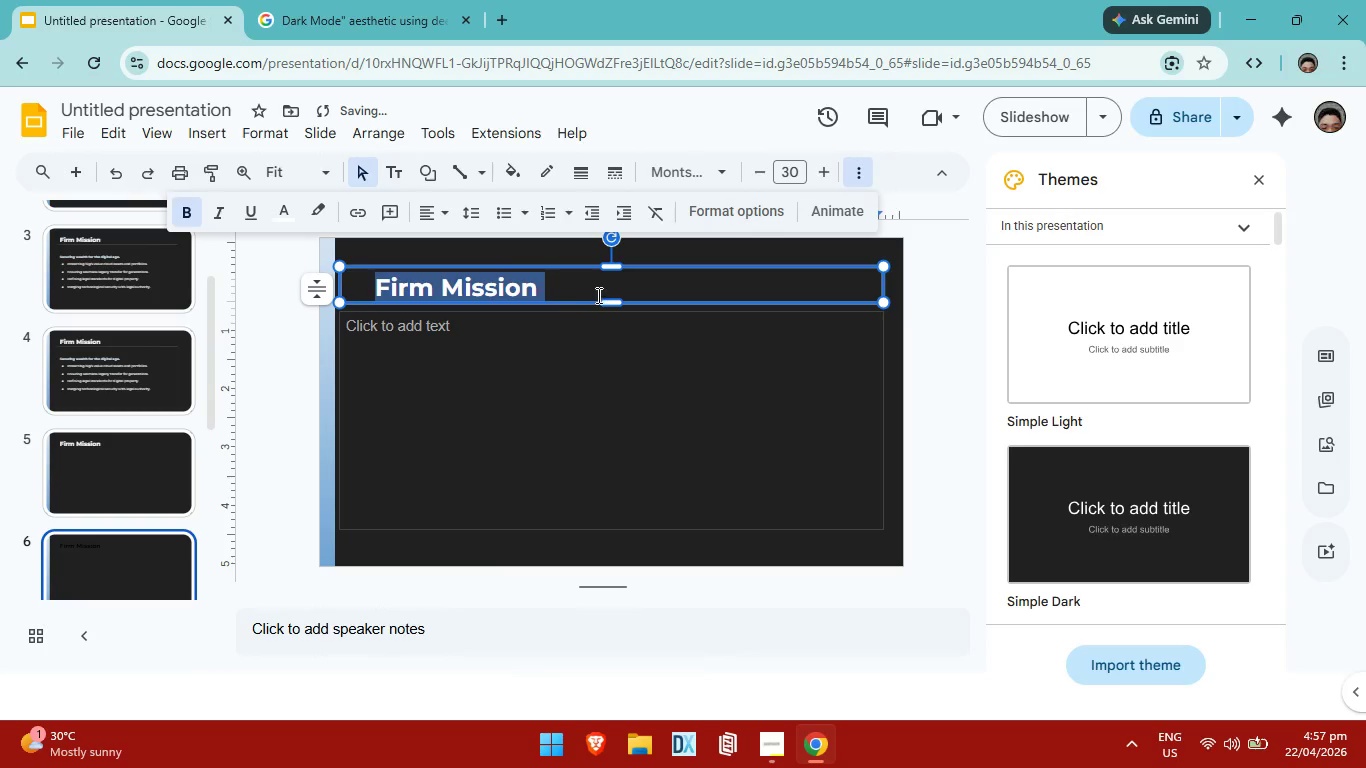 
key(Backspace)
type(Service Pillars)
 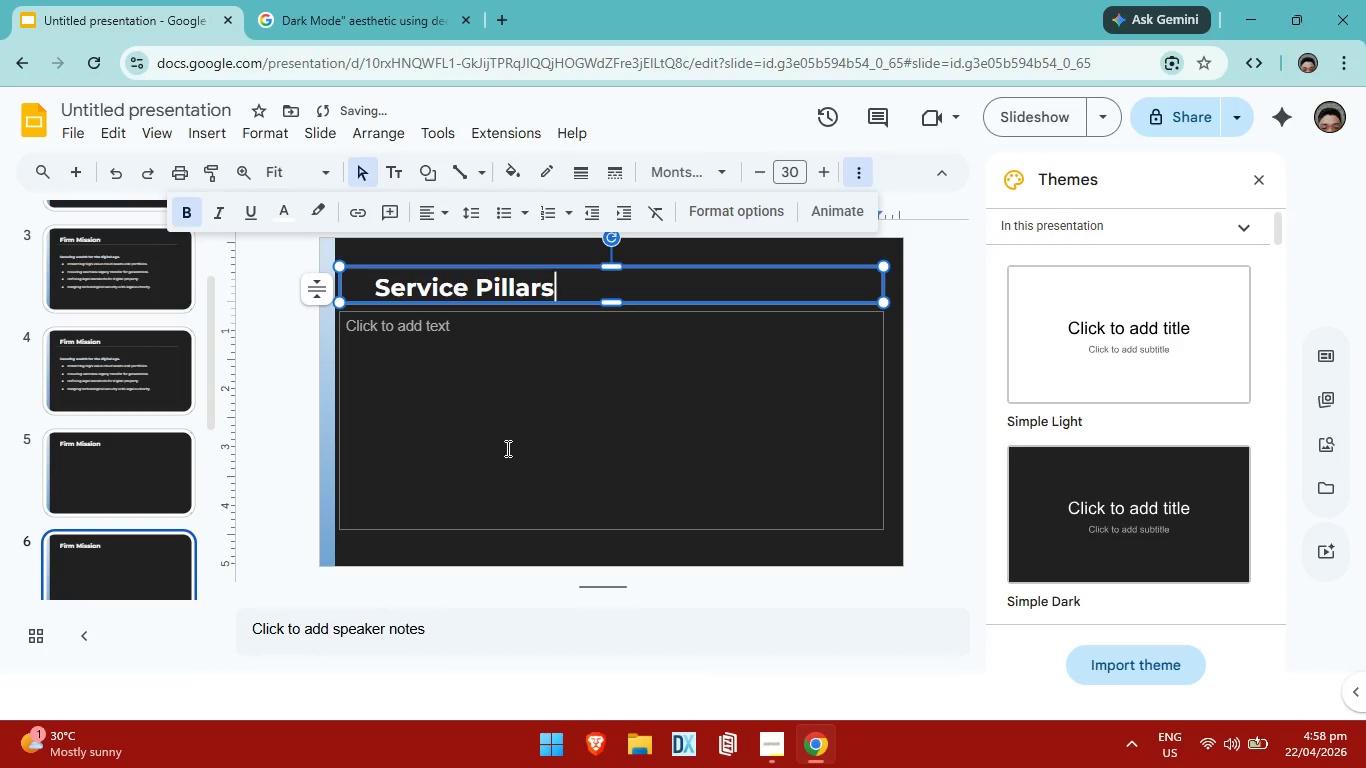 
left_click([511, 441])
 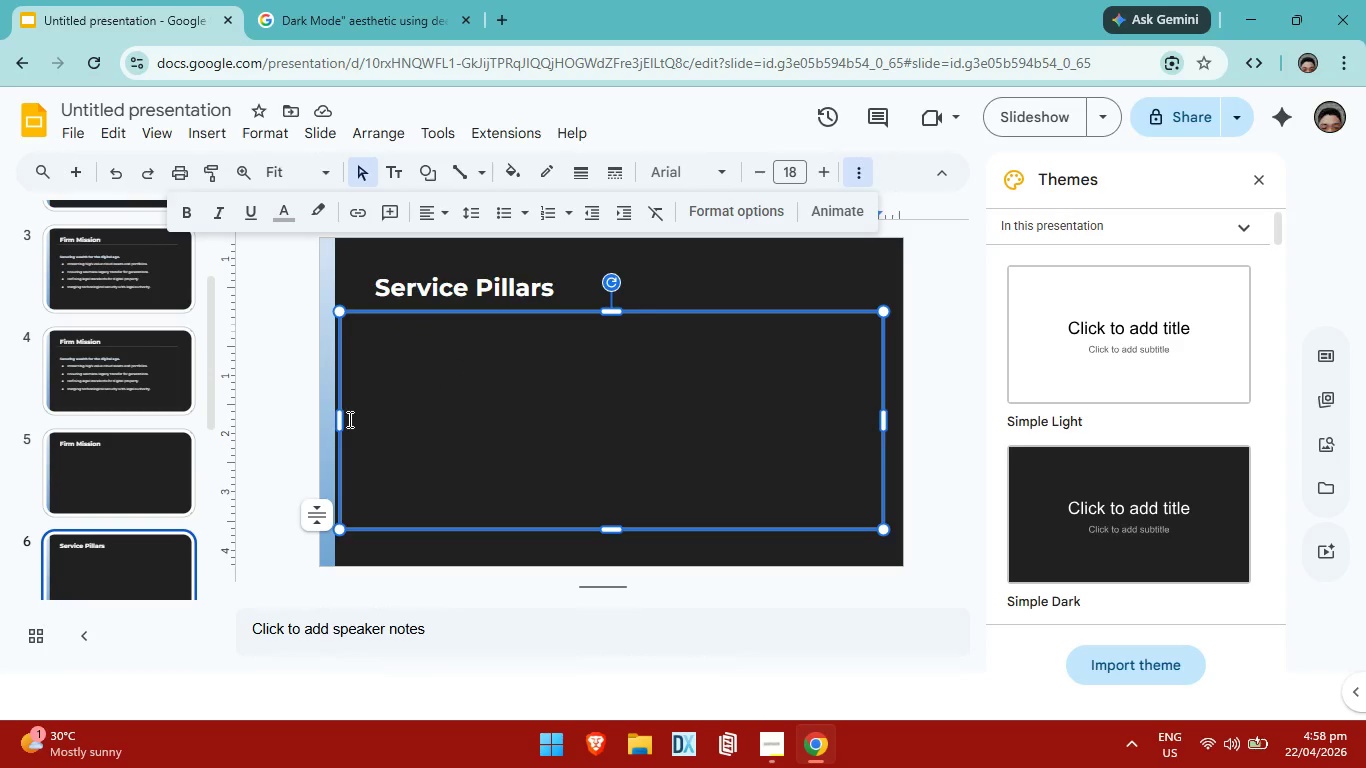 
wait(5.27)
 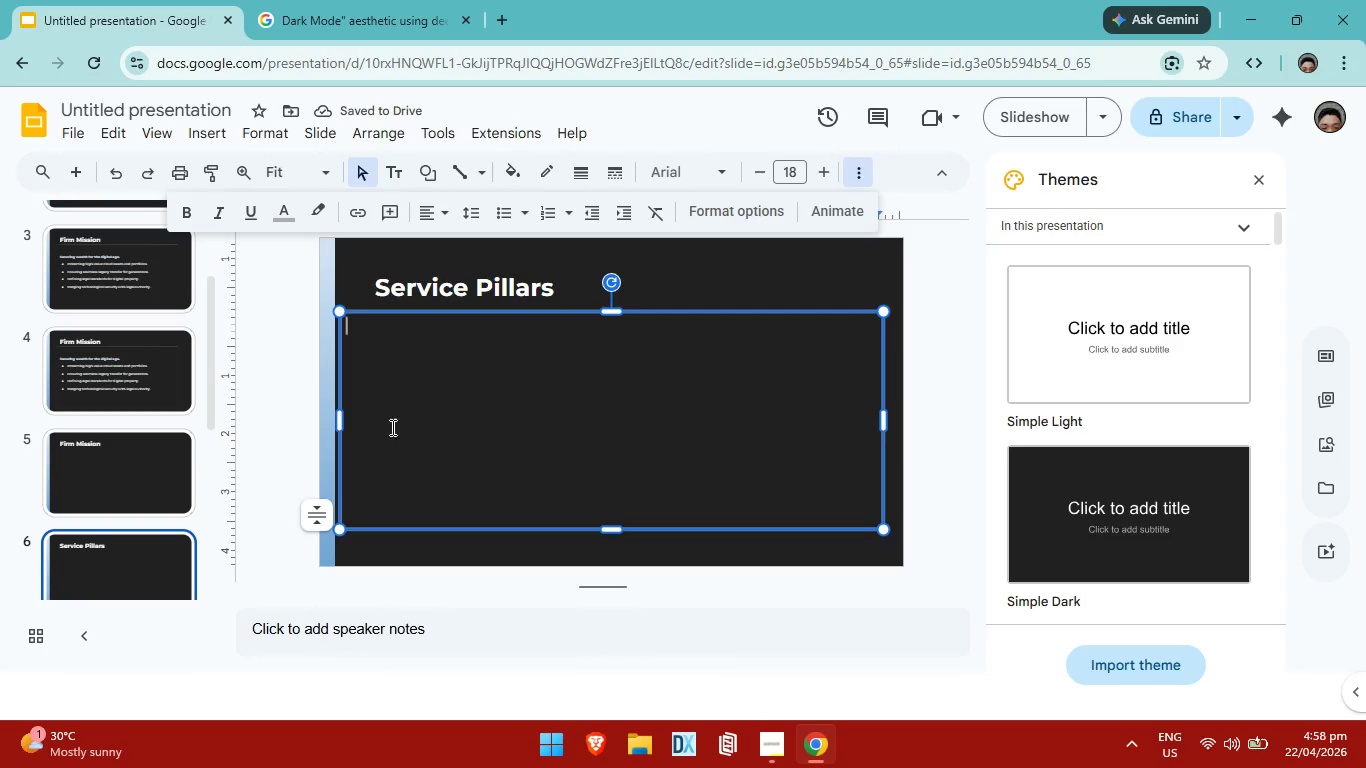 
left_click_drag(start_coordinate=[340, 415], to_coordinate=[373, 415])
 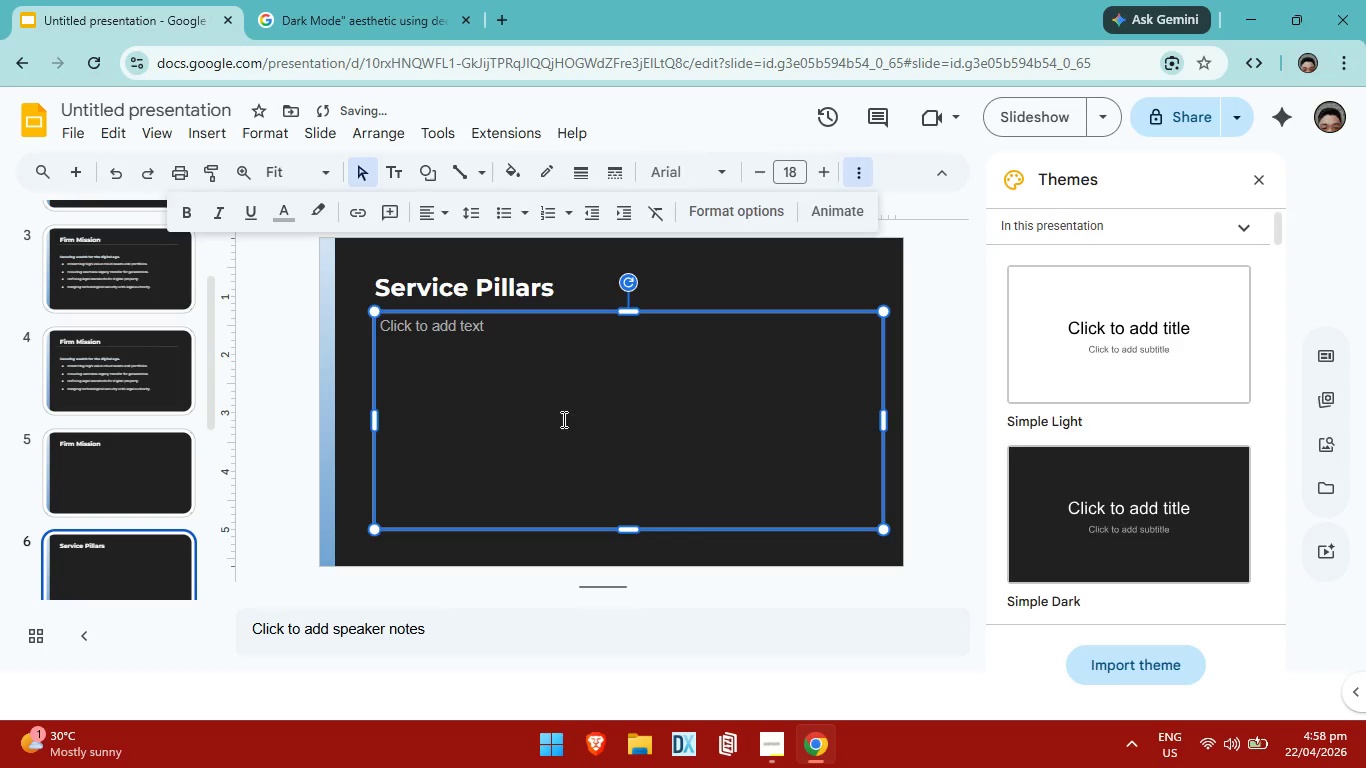 
left_click([562, 419])
 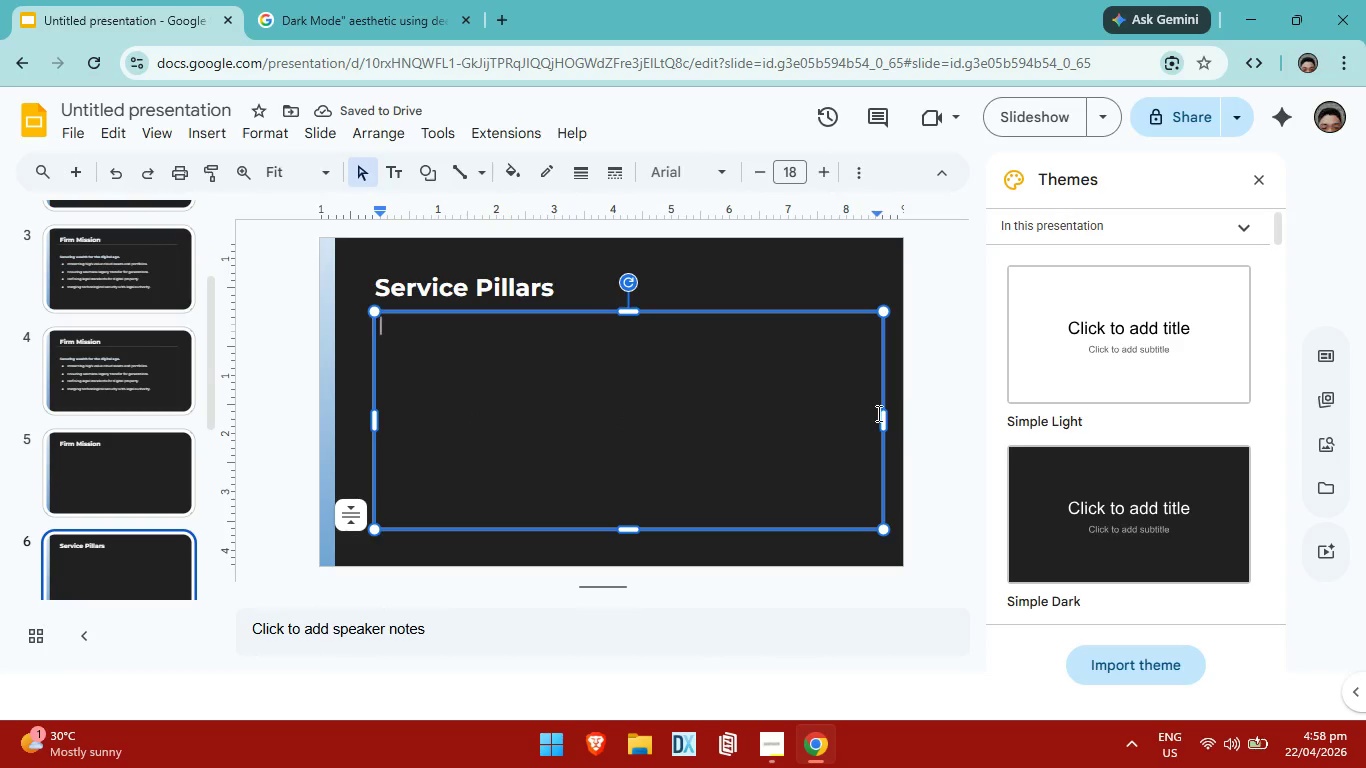 
left_click_drag(start_coordinate=[884, 418], to_coordinate=[817, 418])
 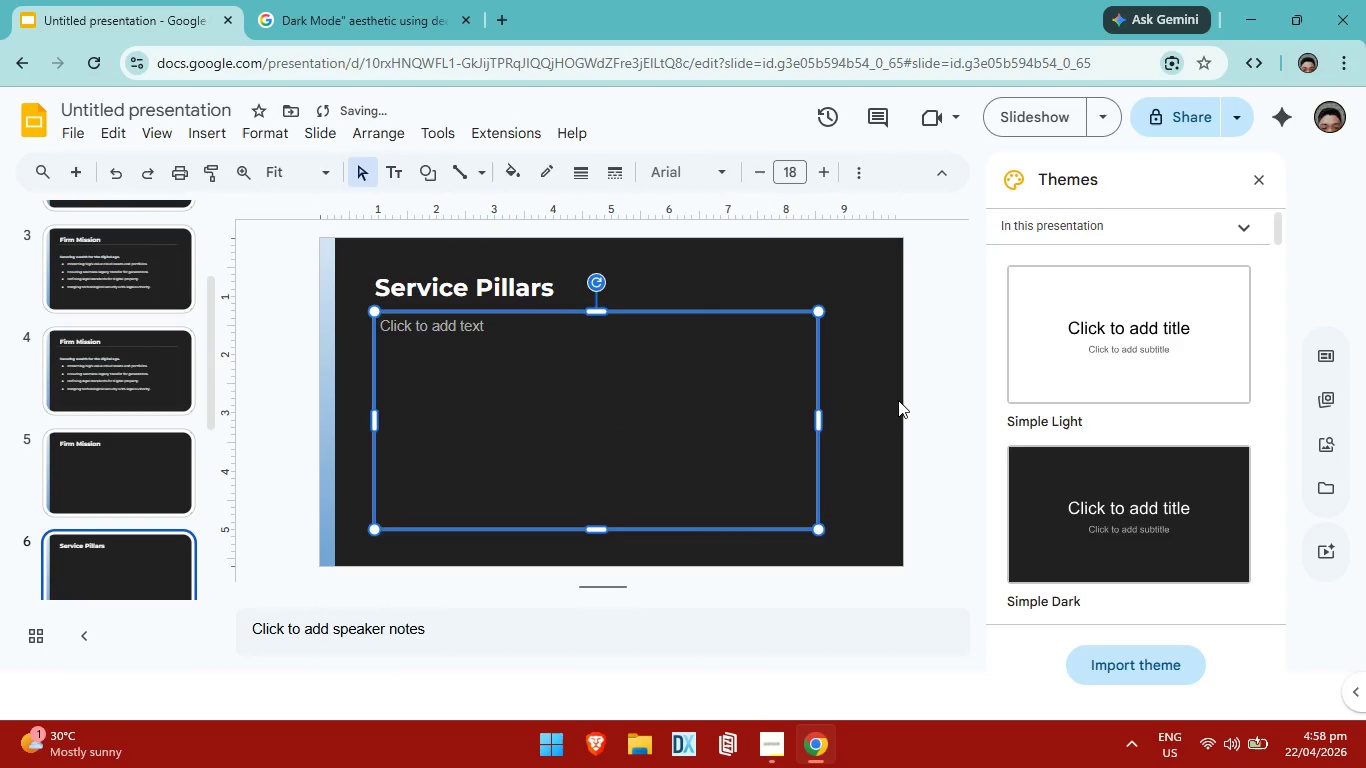 
left_click([898, 400])
 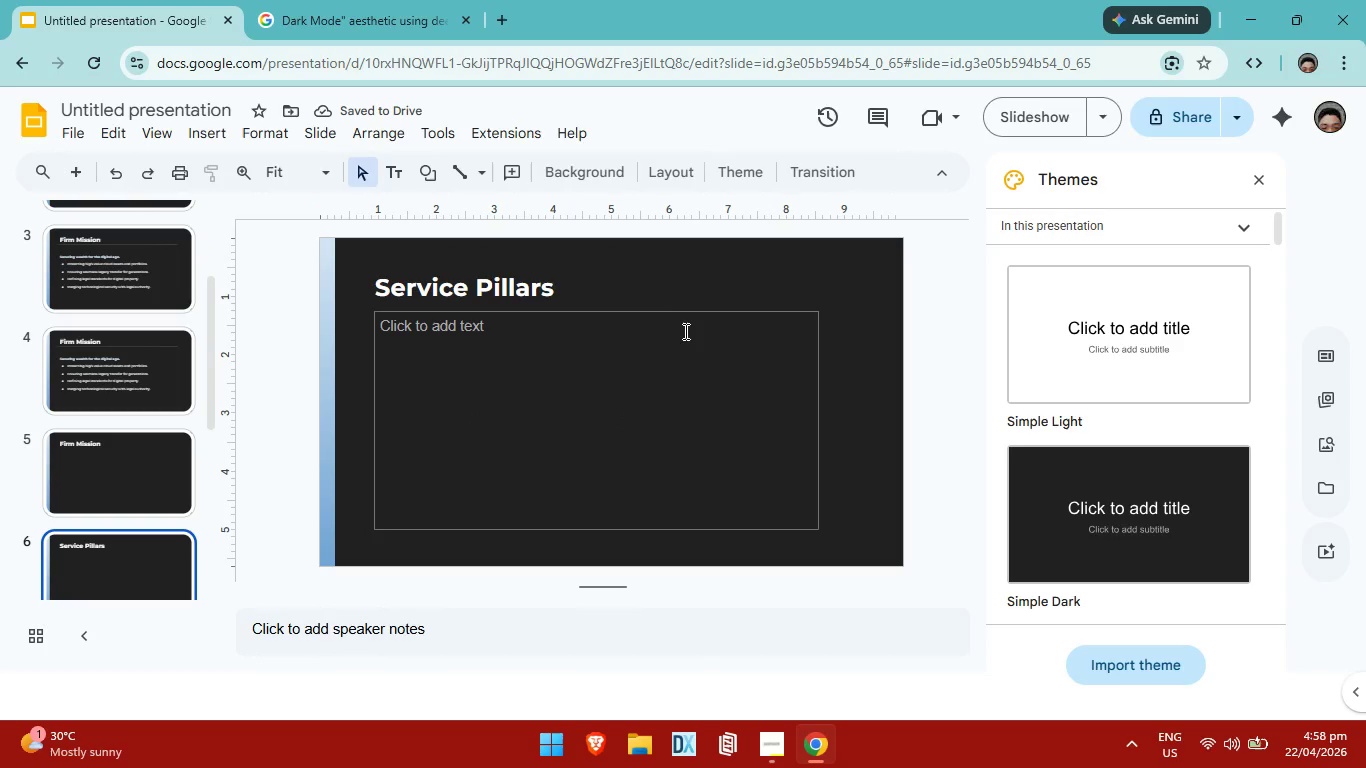 
left_click([115, 395])
 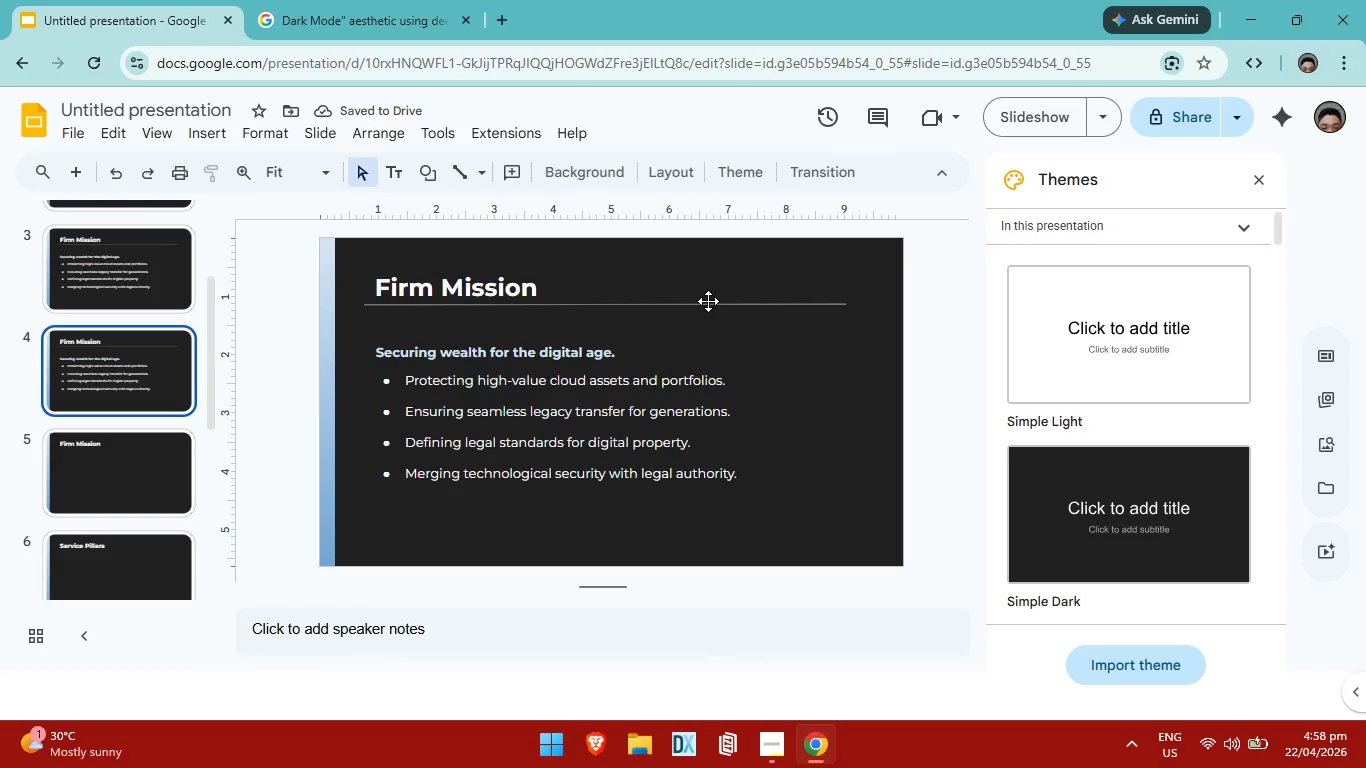 
left_click([708, 301])
 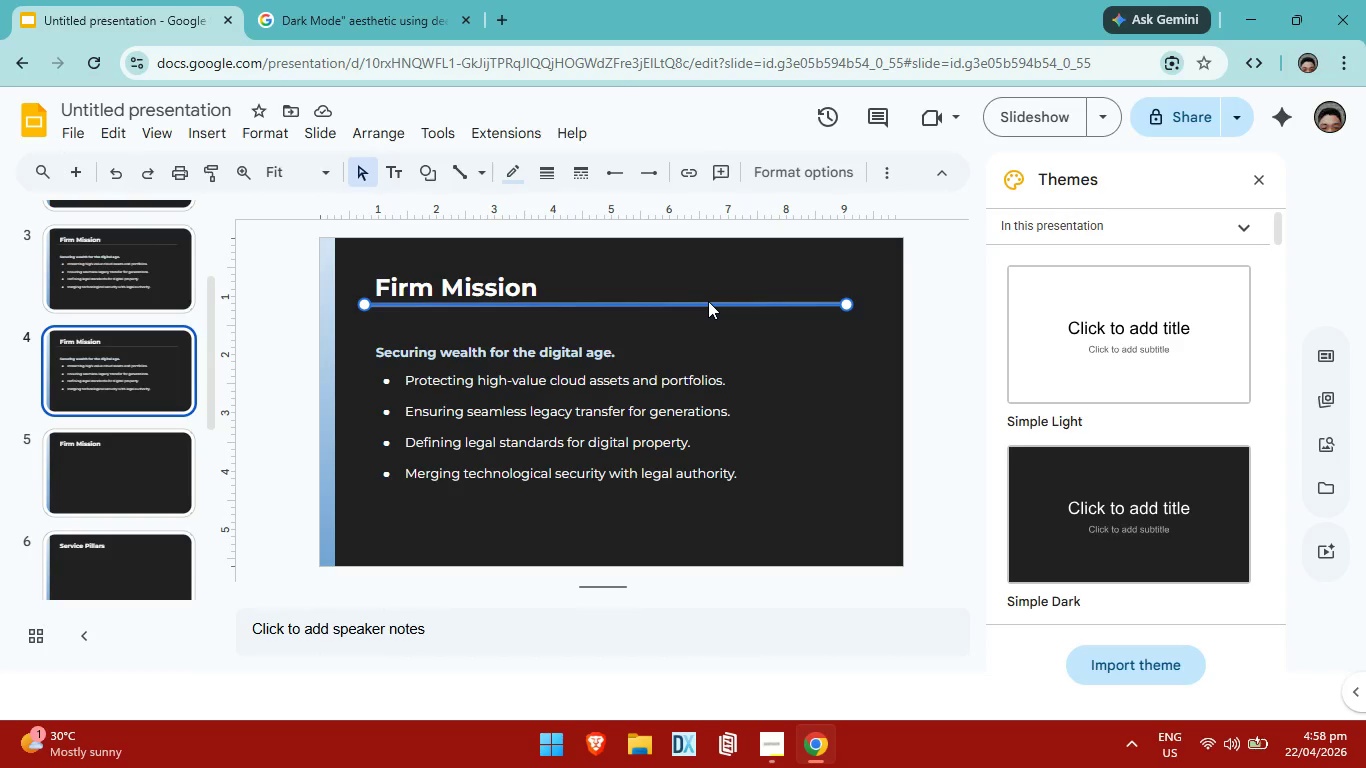 
key(Control+C)
 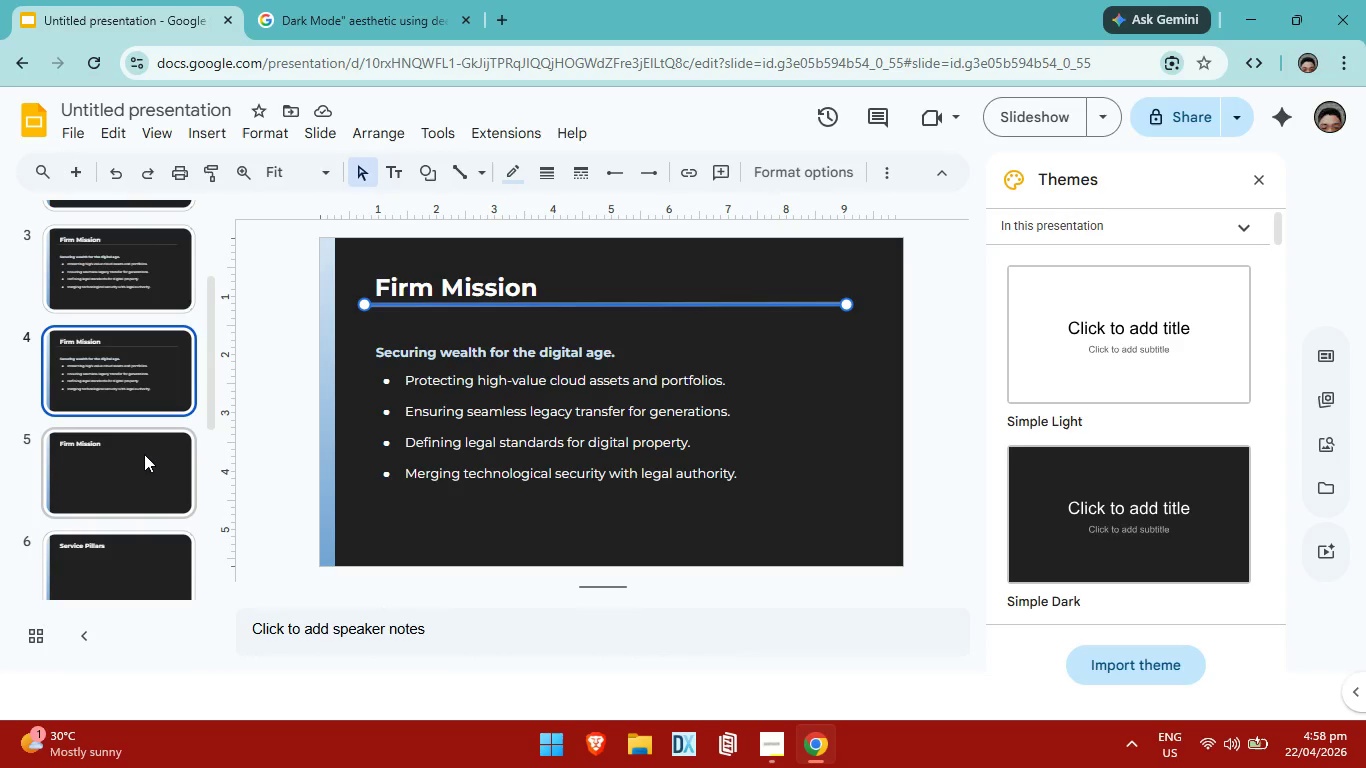 
left_click([143, 463])
 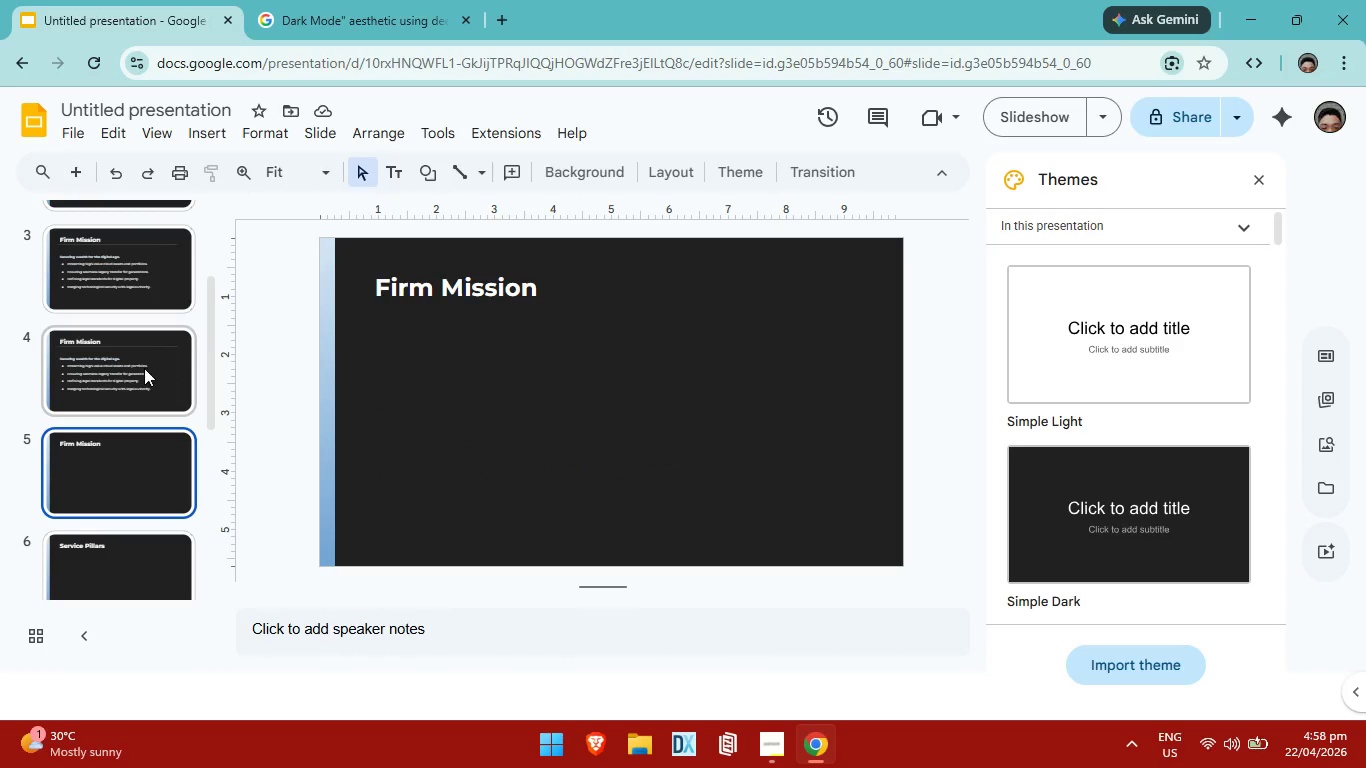 
left_click([144, 368])
 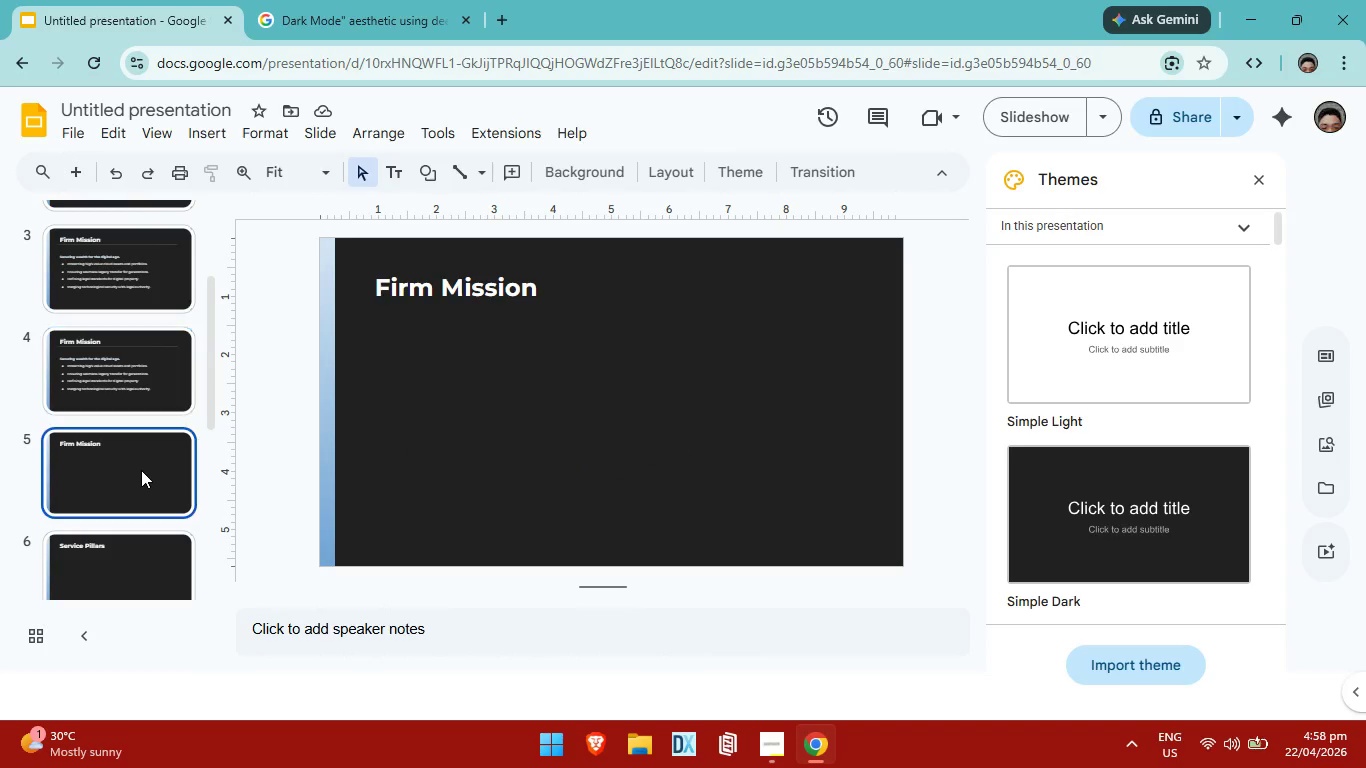 
left_click([141, 470])
 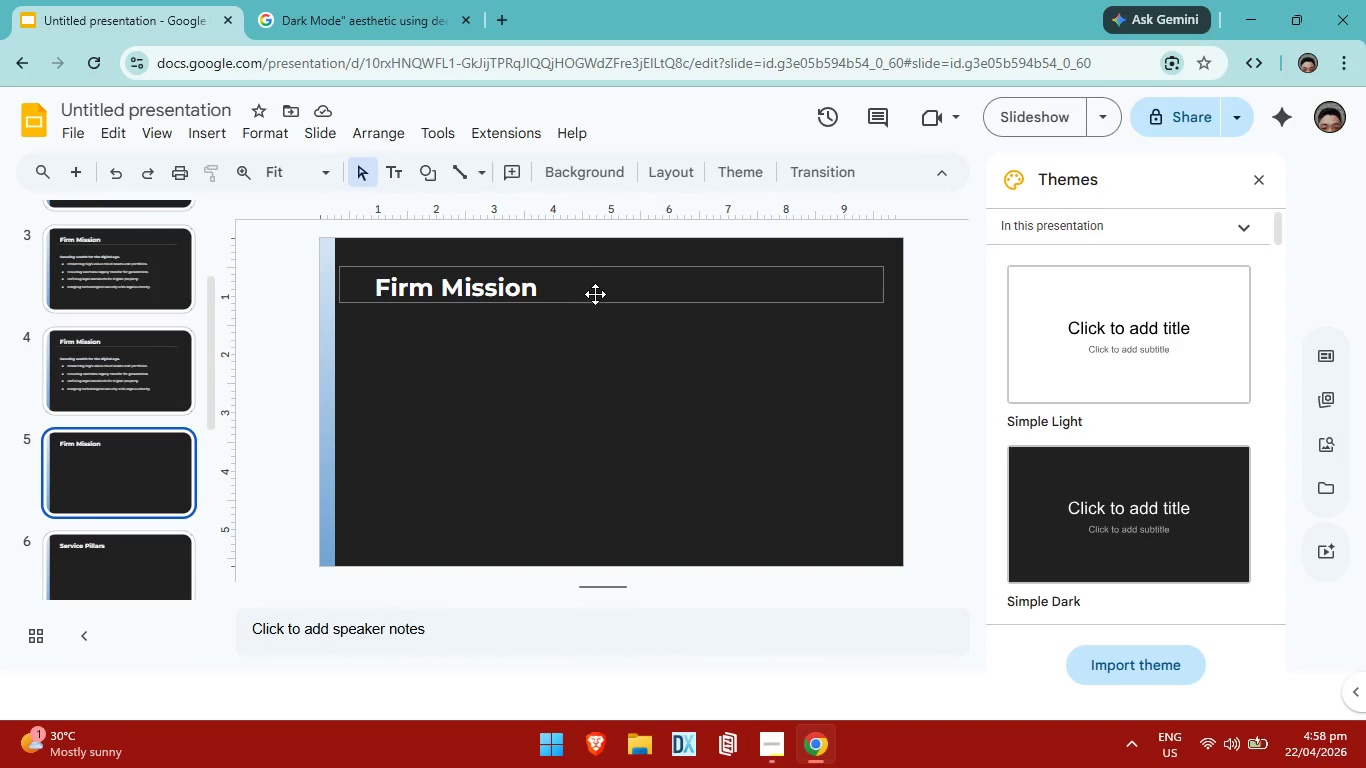 
key(Control+V)
 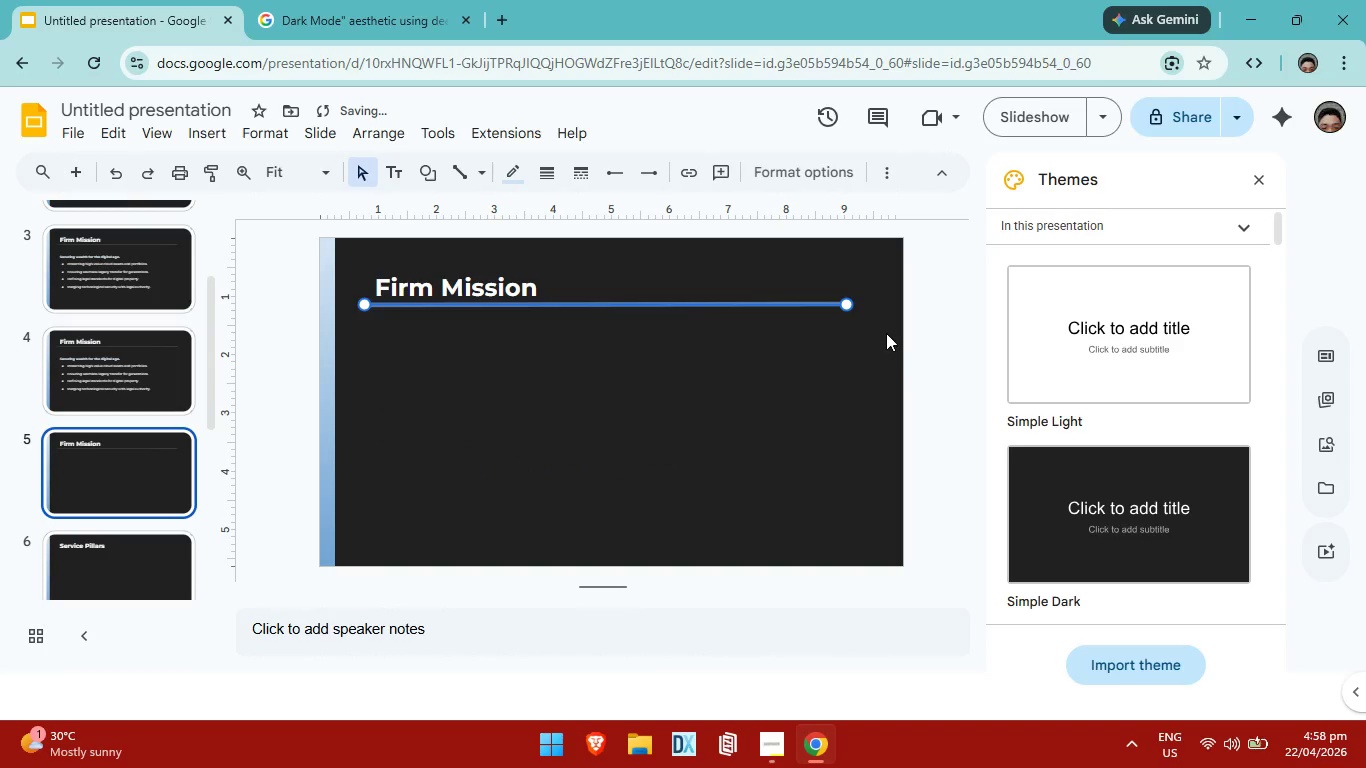 
left_click([886, 333])
 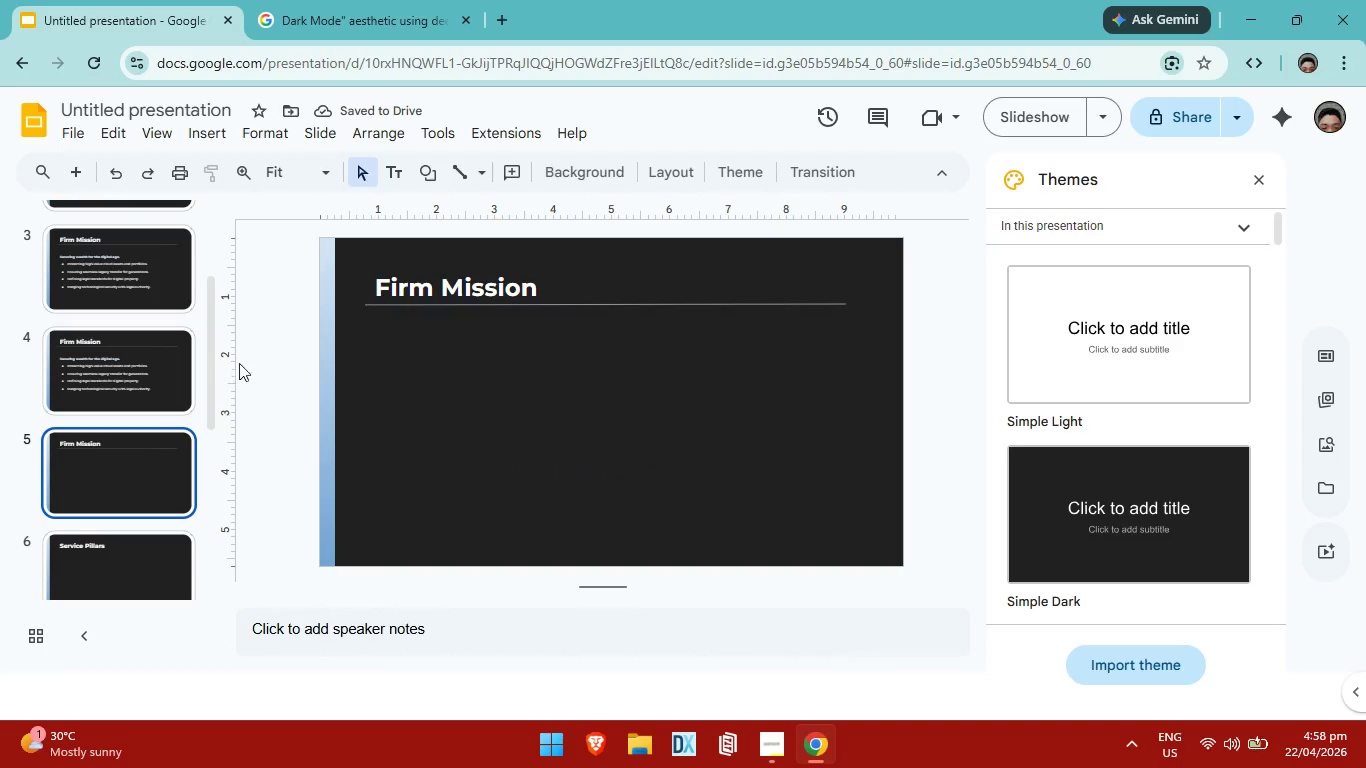 
left_click([160, 364])
 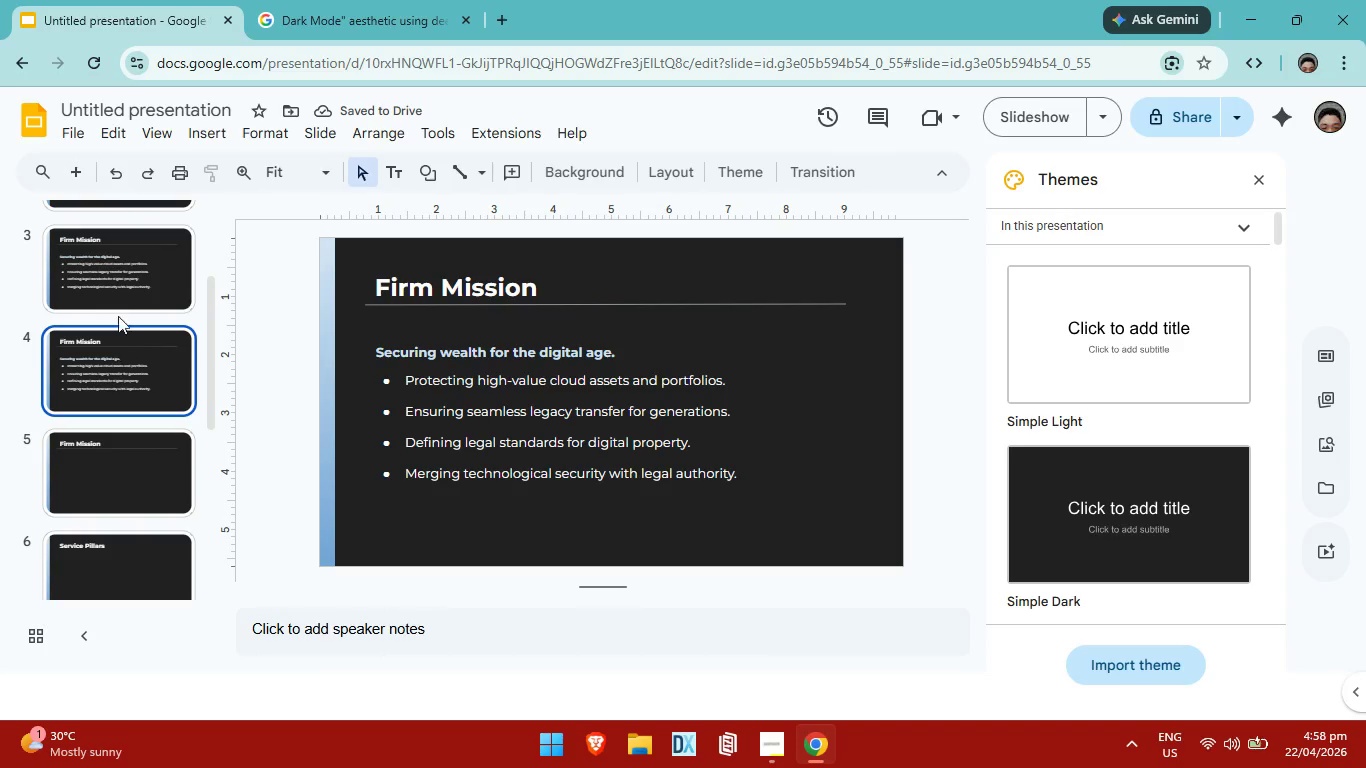 
left_click([121, 292])
 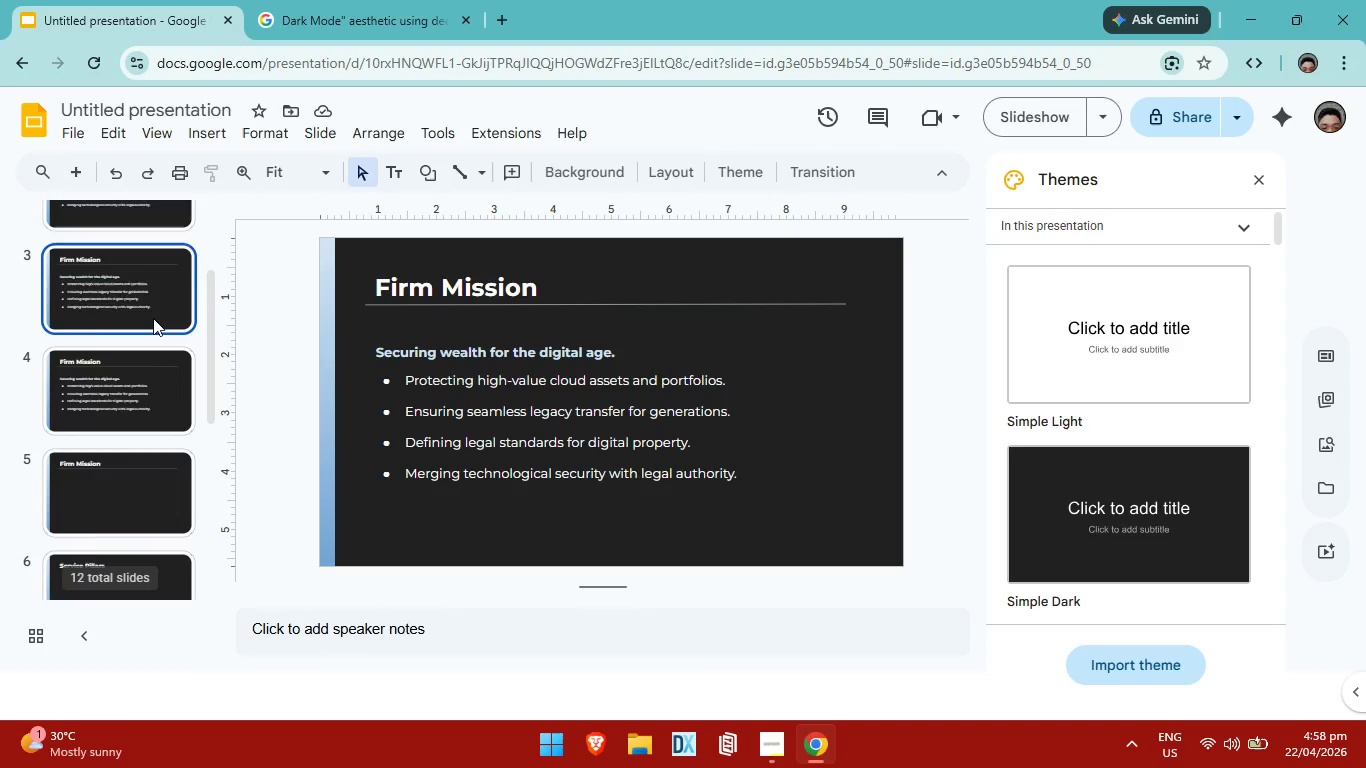 
scroll: coordinate [153, 318], scroll_direction: up, amount: 2.0
 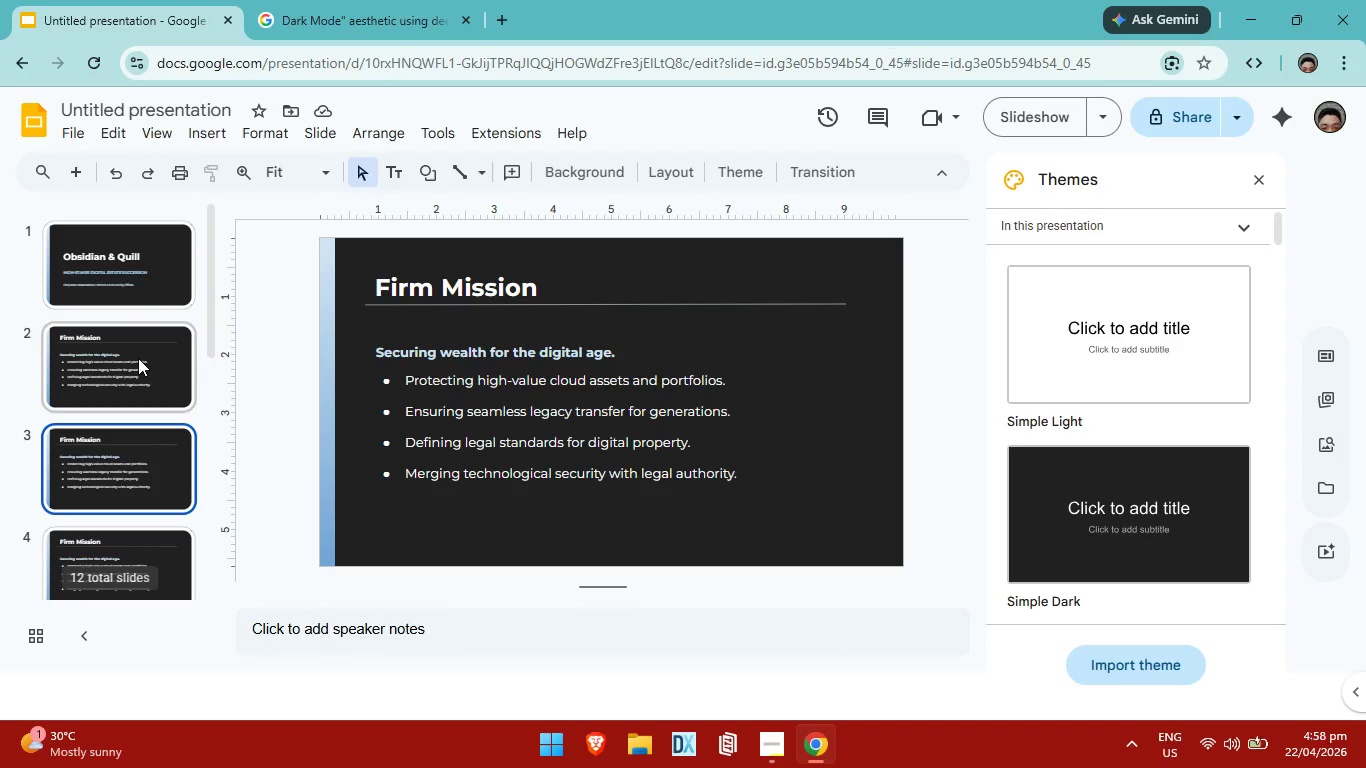 
left_click([138, 358])
 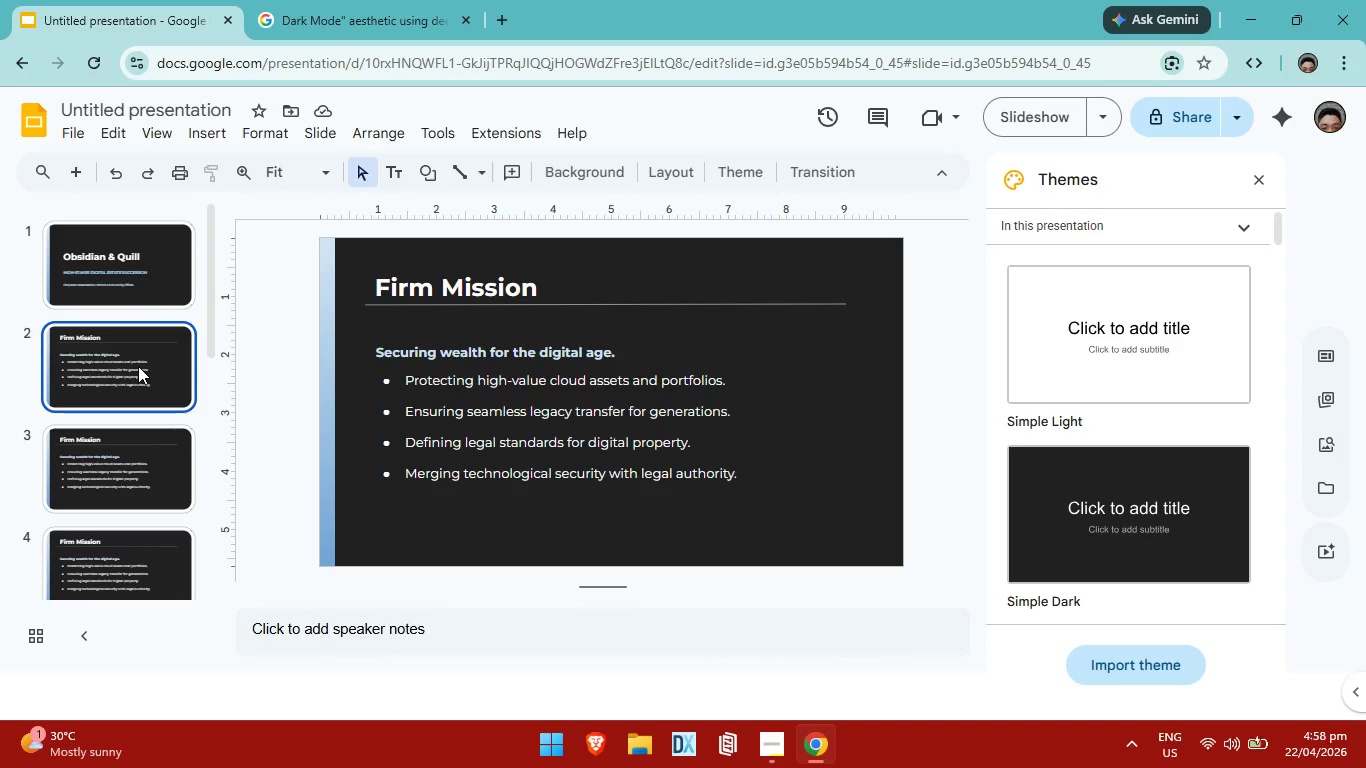 
left_click([138, 366])
 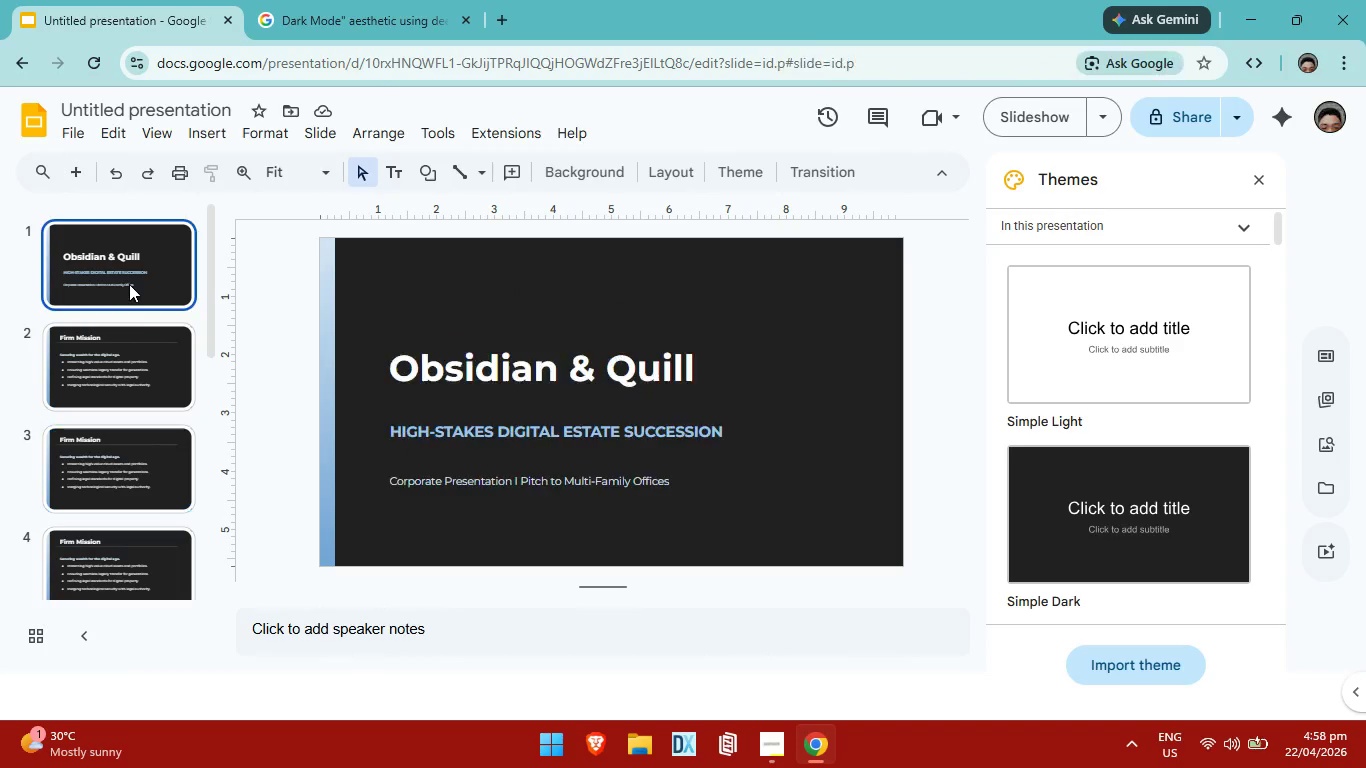 
double_click([138, 369])
 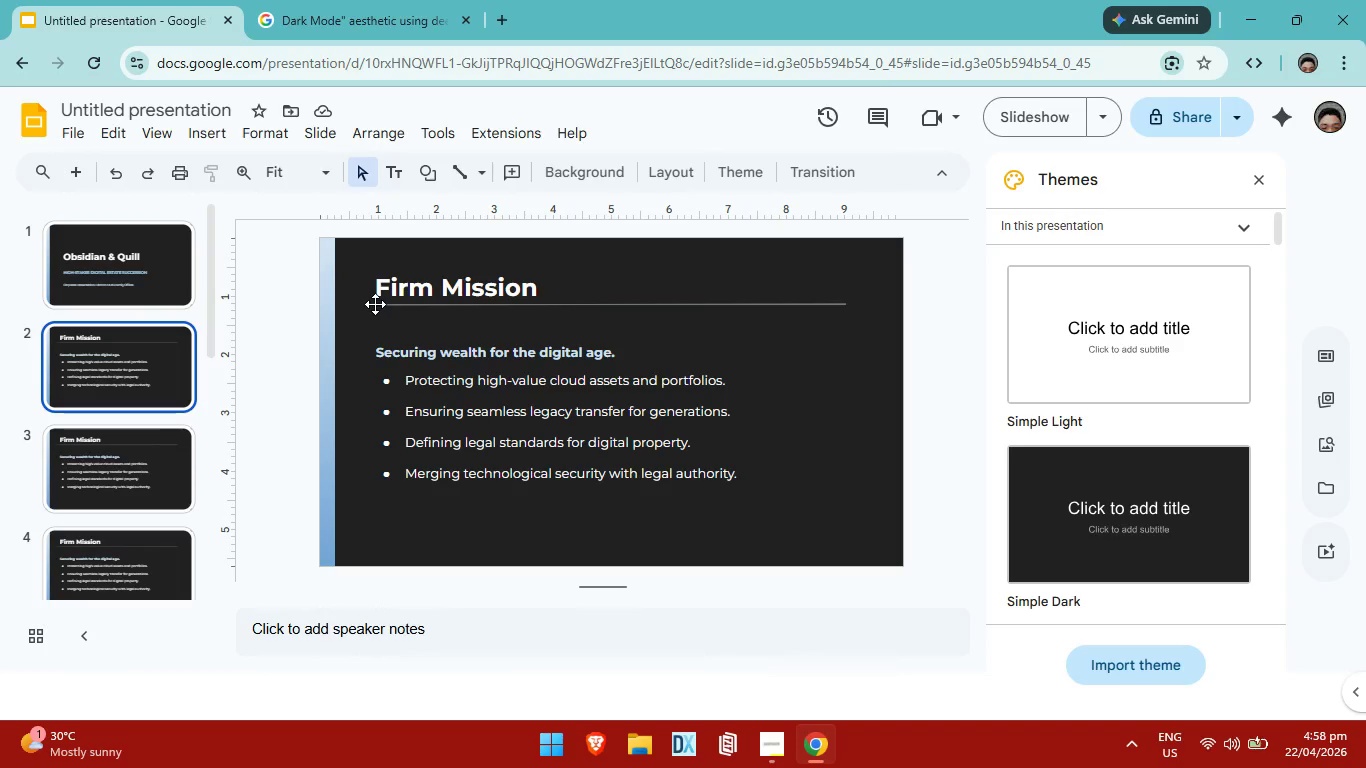 
left_click([375, 303])
 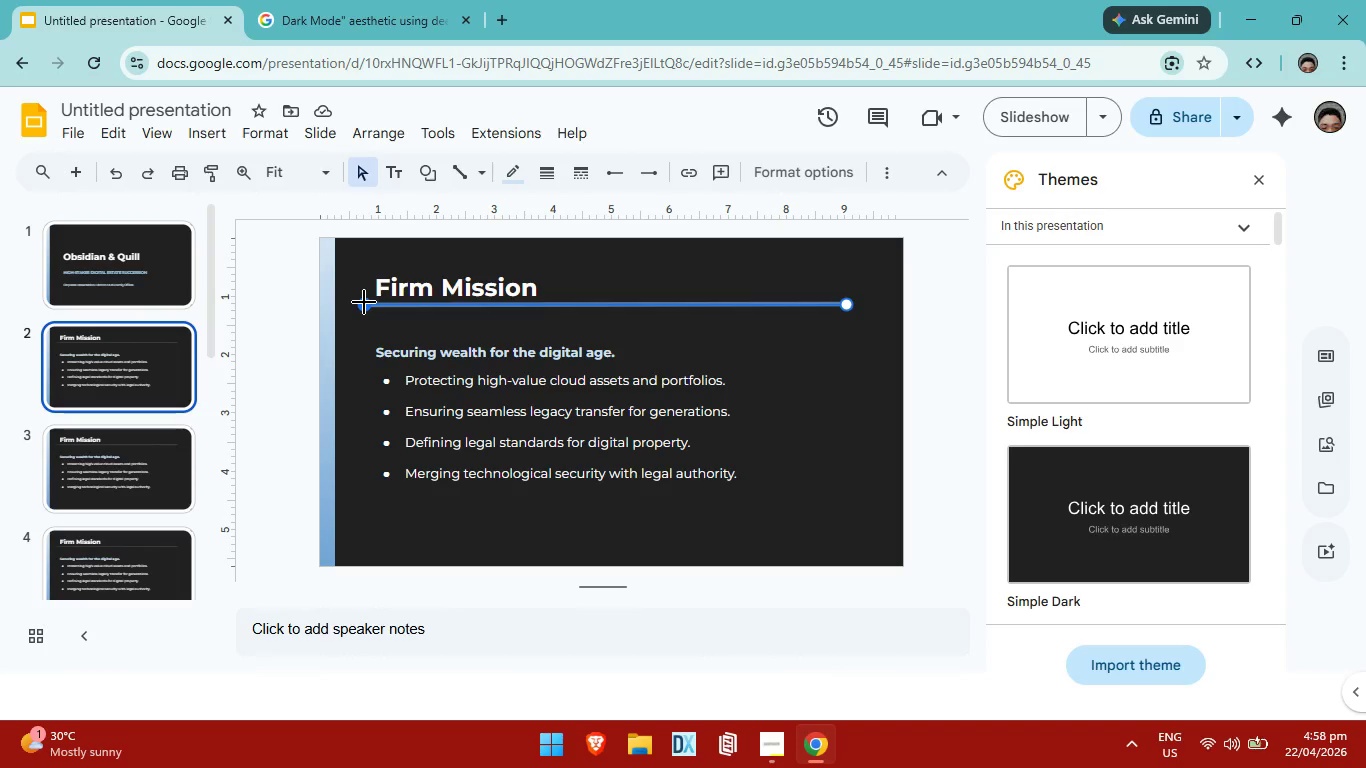 
left_click_drag(start_coordinate=[364, 302], to_coordinate=[377, 302])
 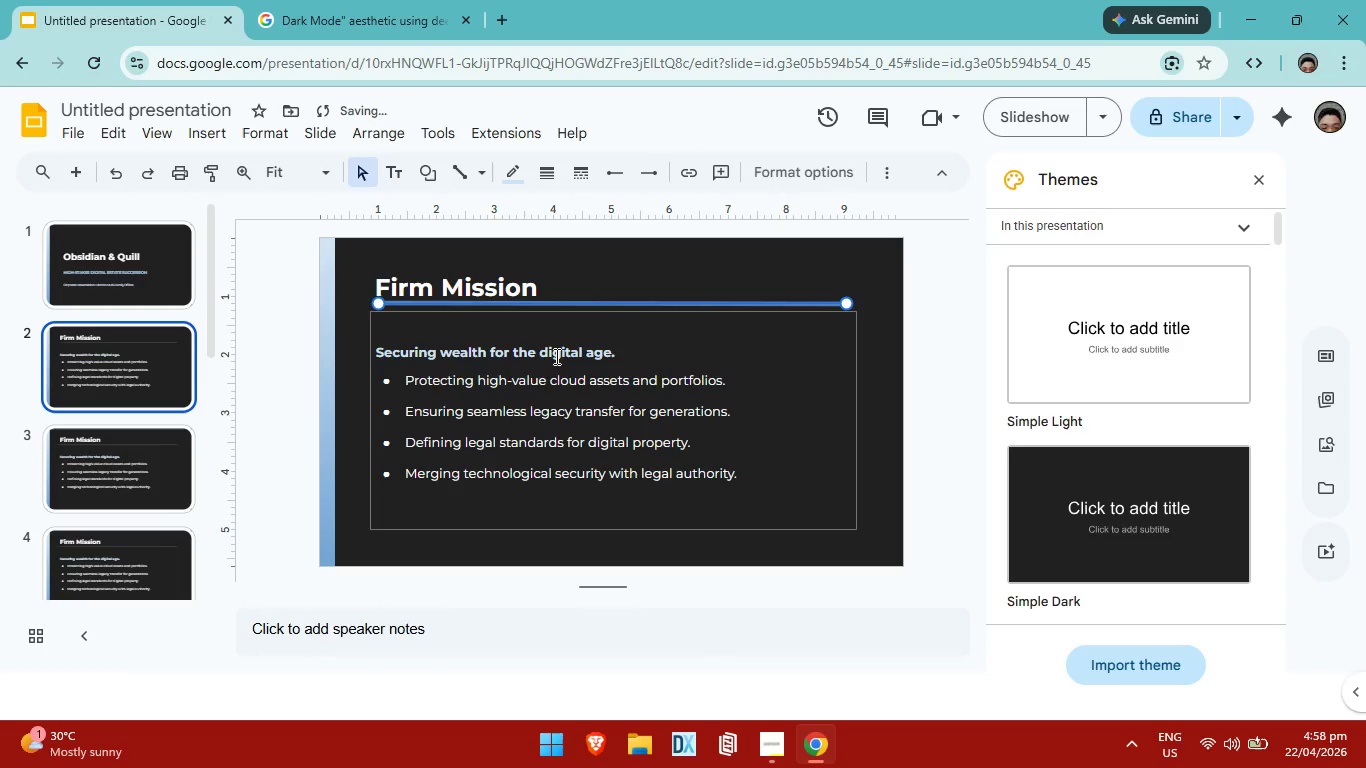 
key(Control+Z)
 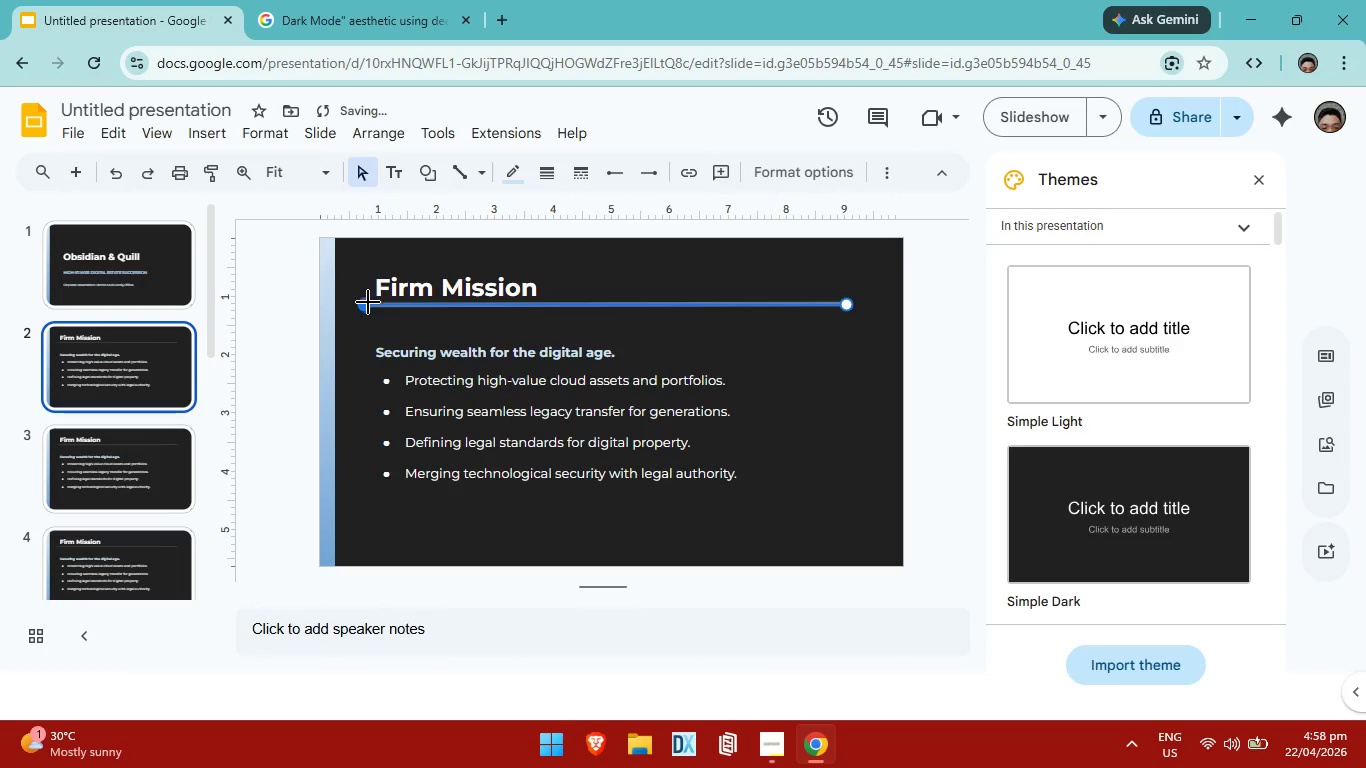 
left_click_drag(start_coordinate=[364, 309], to_coordinate=[372, 309])
 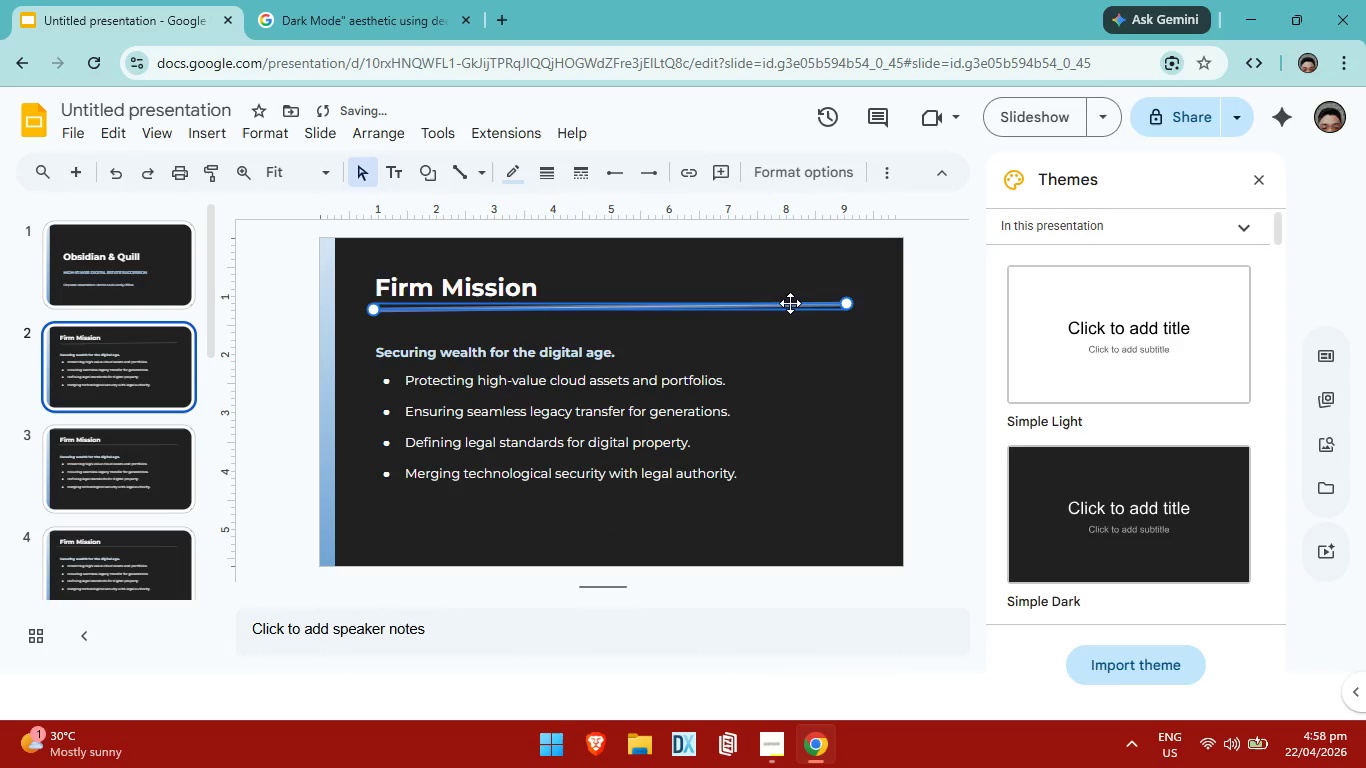 
key(Control+Z)
 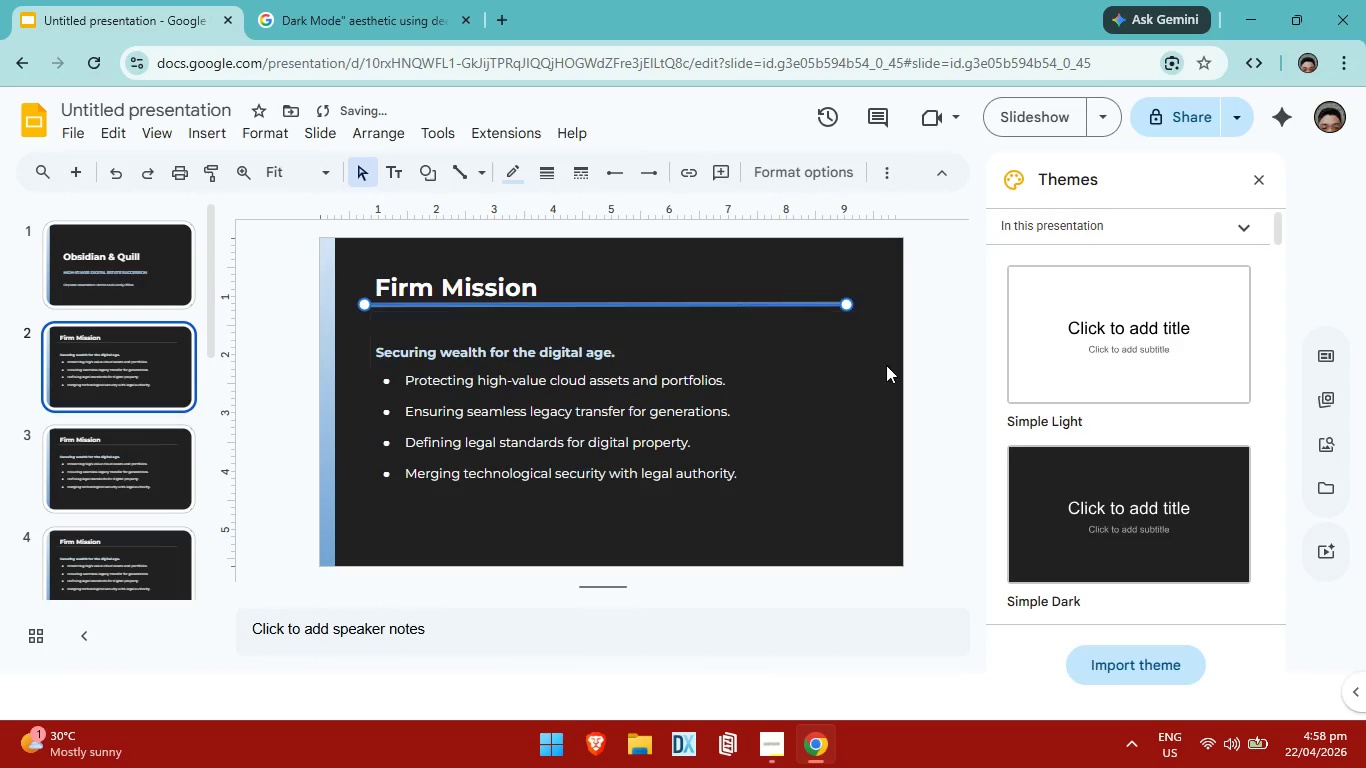 
left_click([886, 365])
 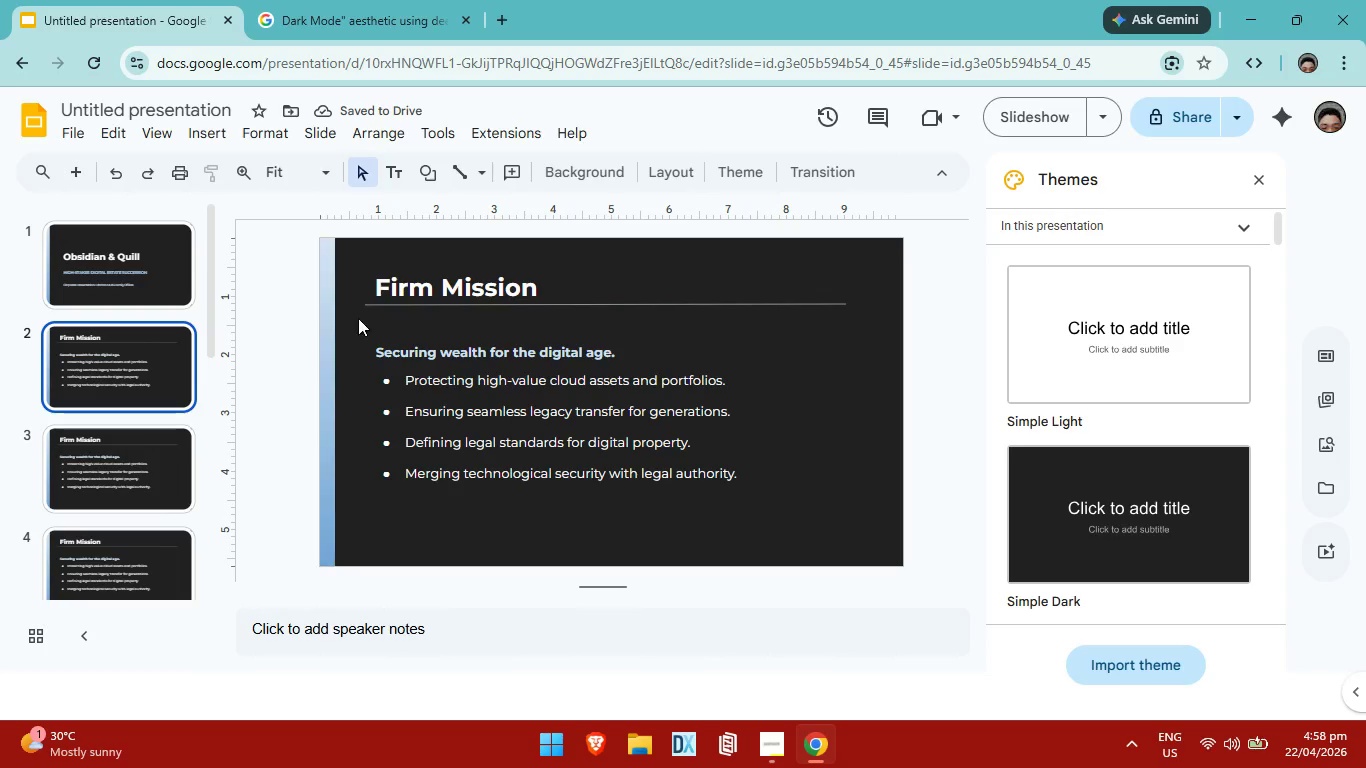 
left_click([382, 304])
 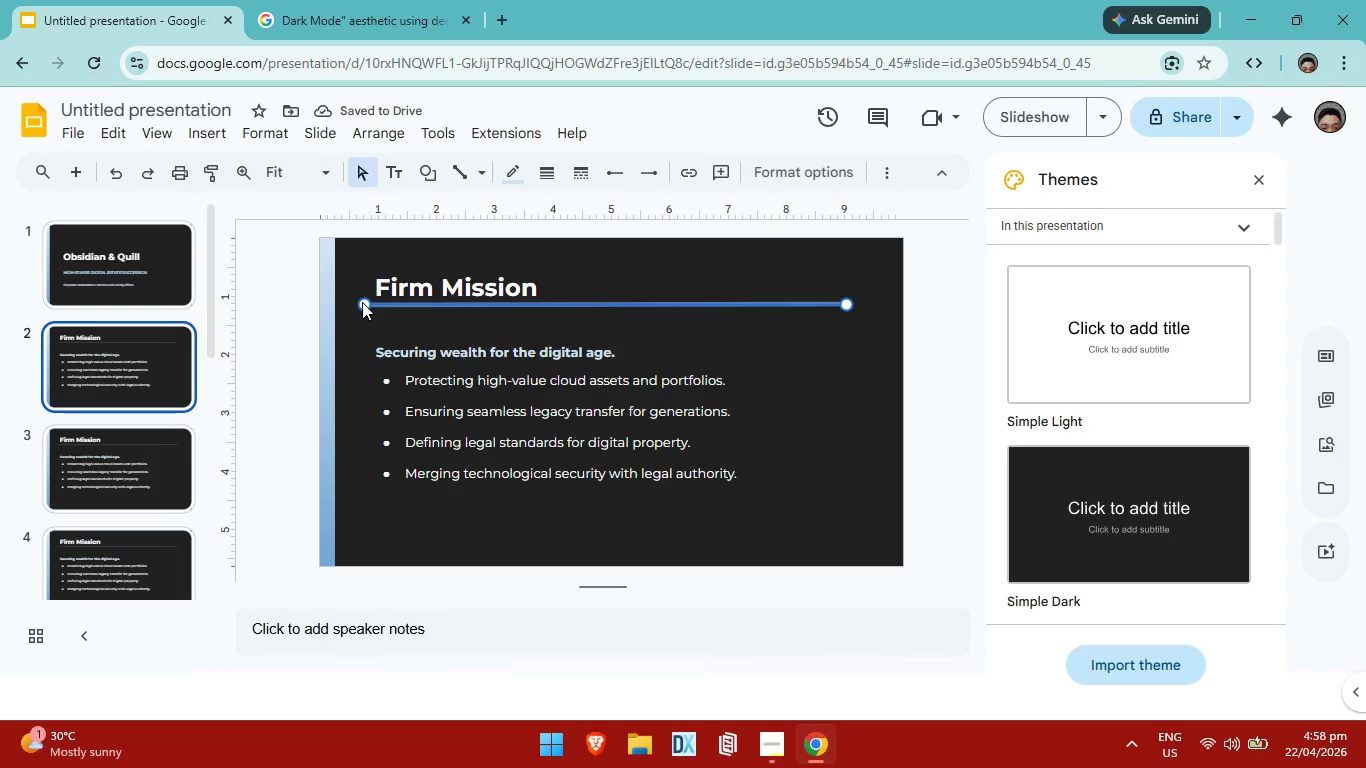 
left_click([362, 302])
 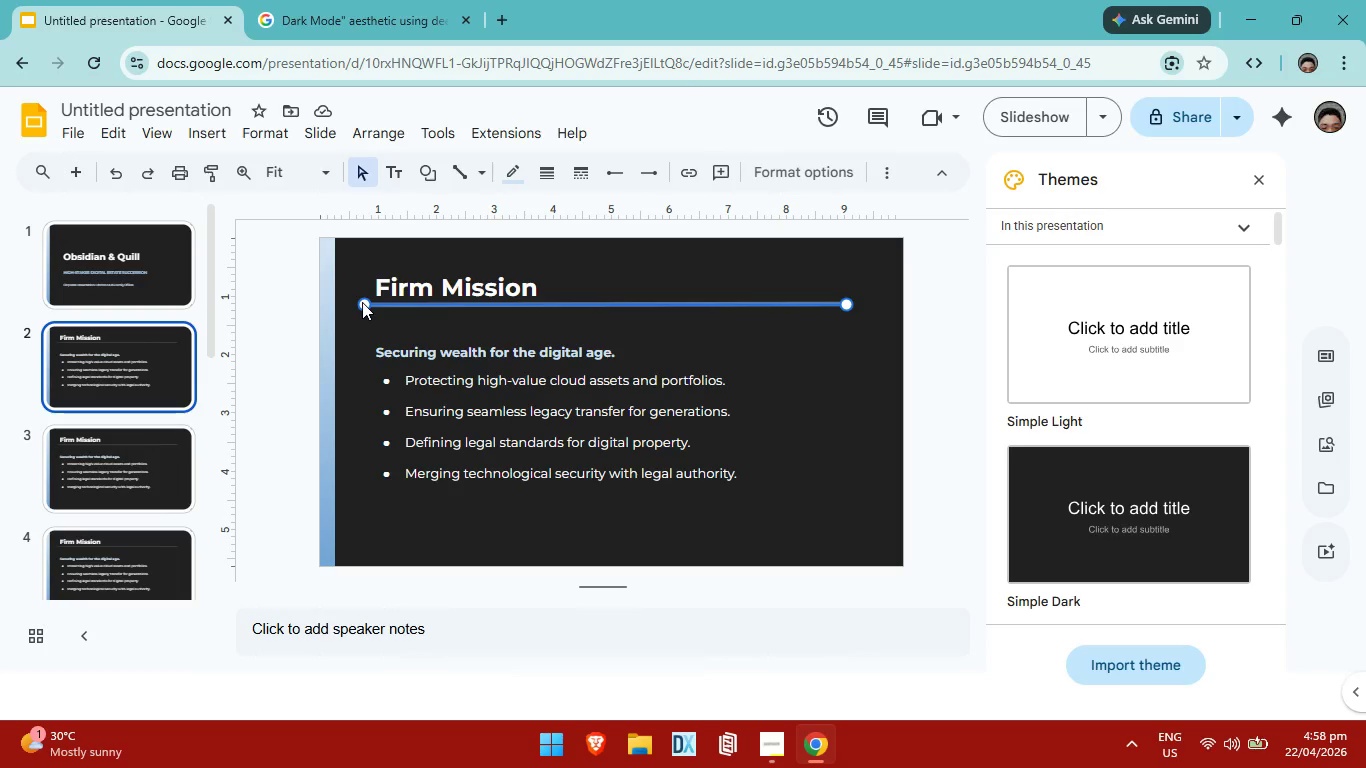 
key(ArrowRight)
 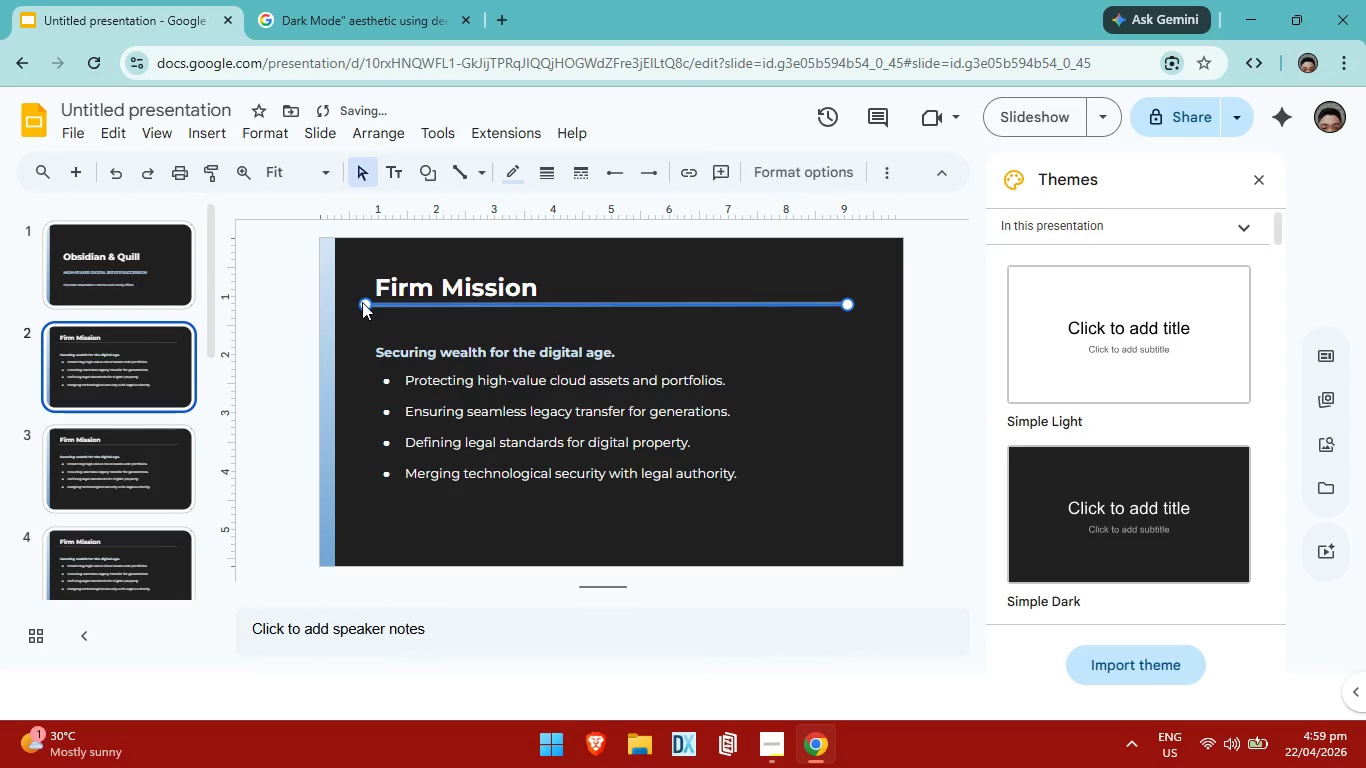 
key(ArrowRight)
 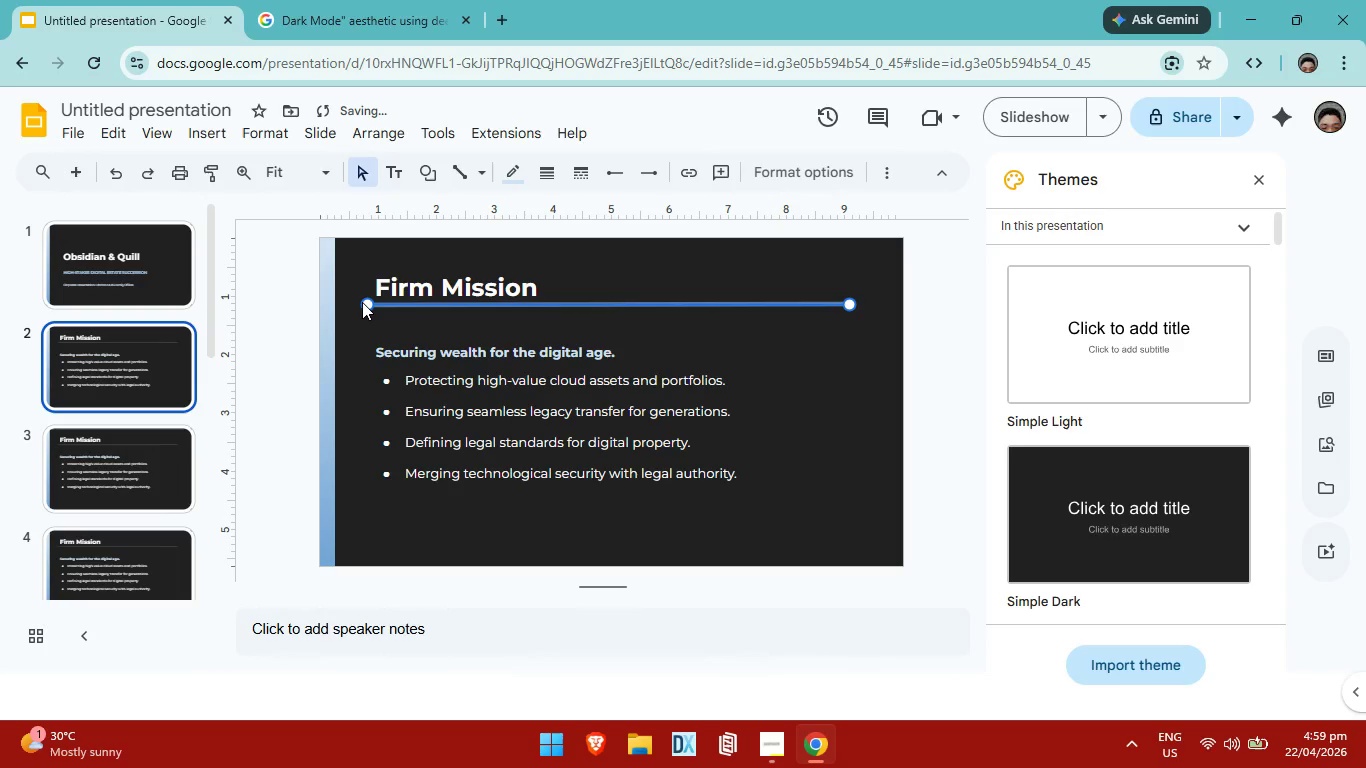 
key(ArrowRight)
 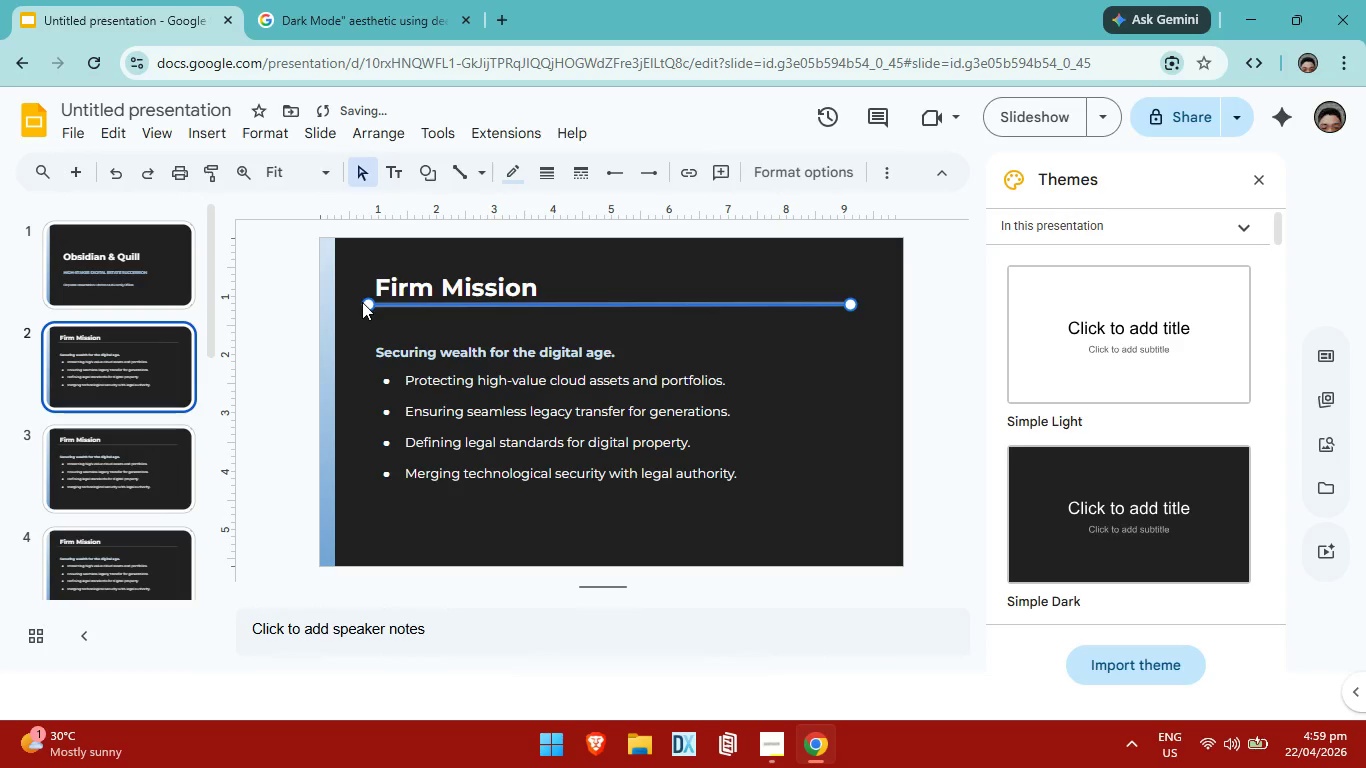 
key(ArrowRight)
 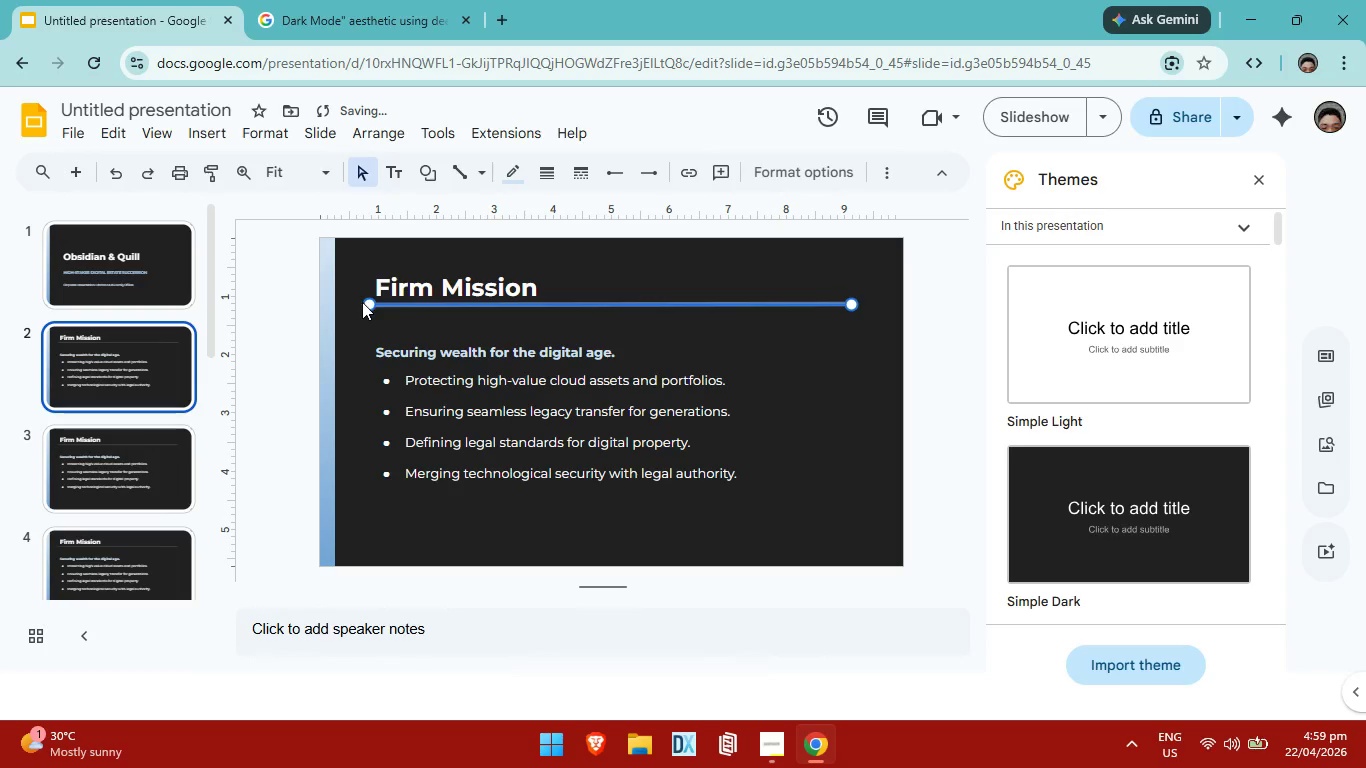 
key(ArrowRight)
 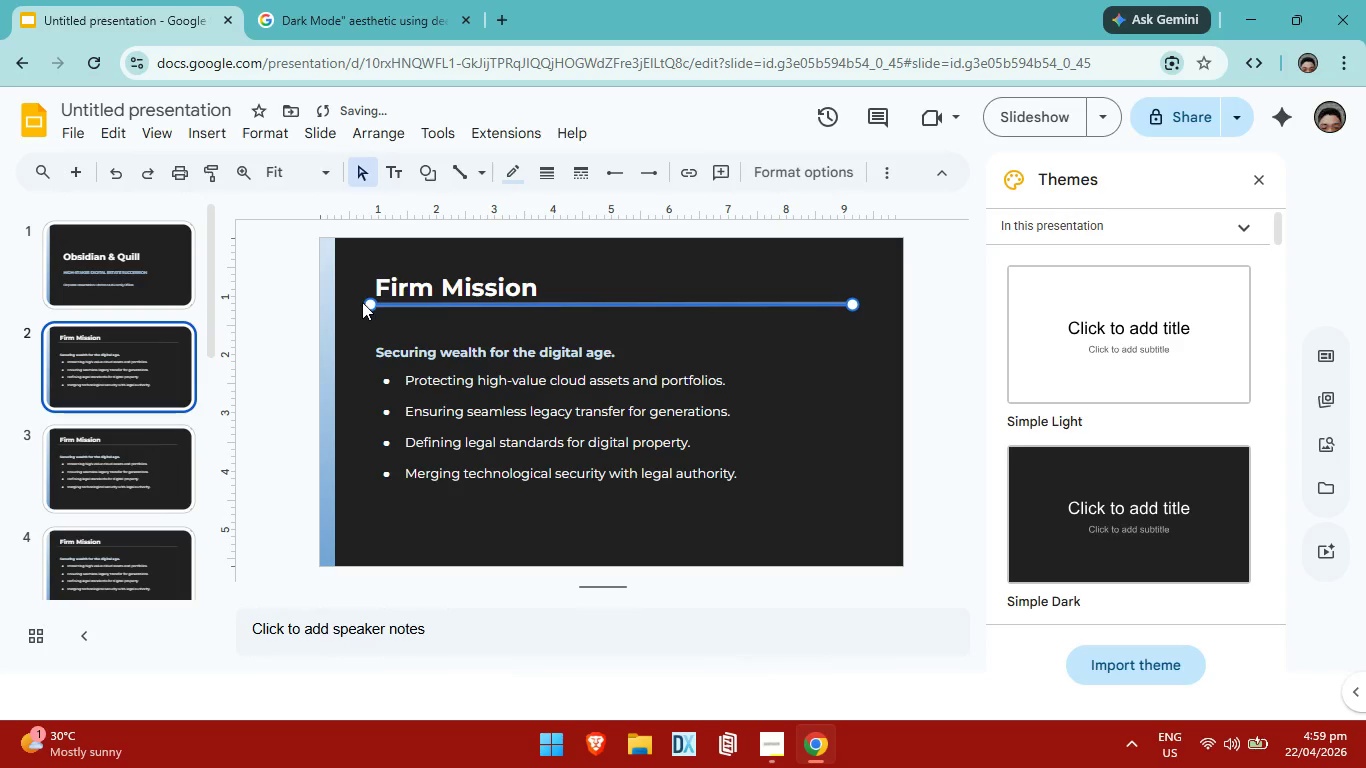 
key(ArrowRight)
 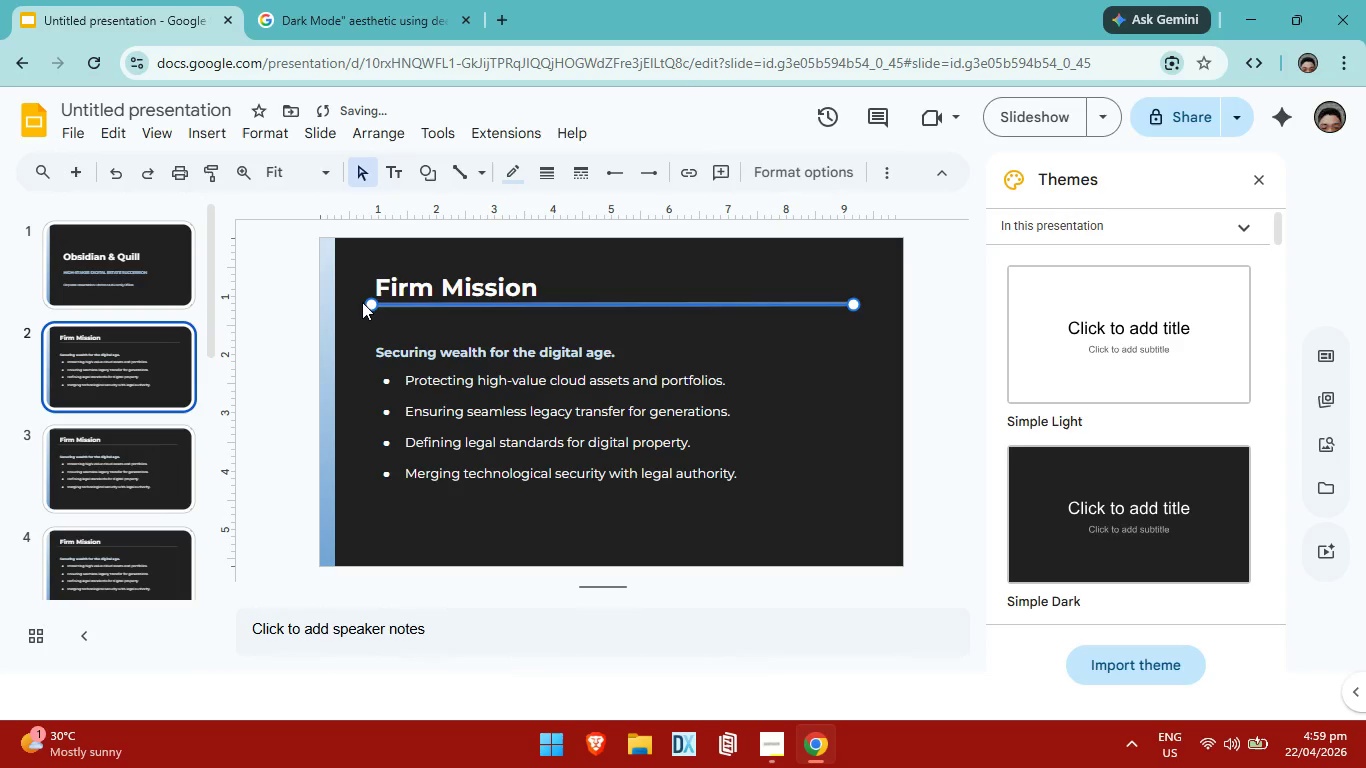 
key(ArrowRight)
 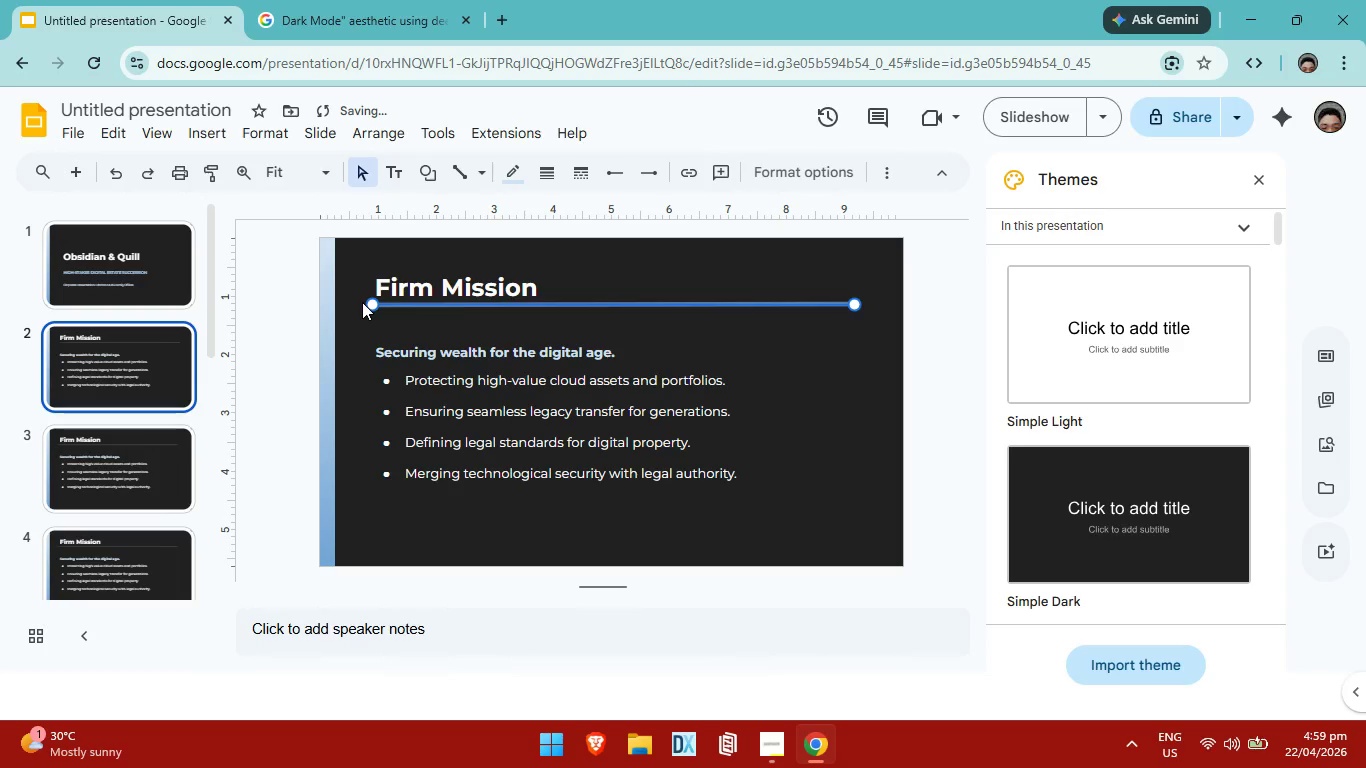 
key(ArrowRight)
 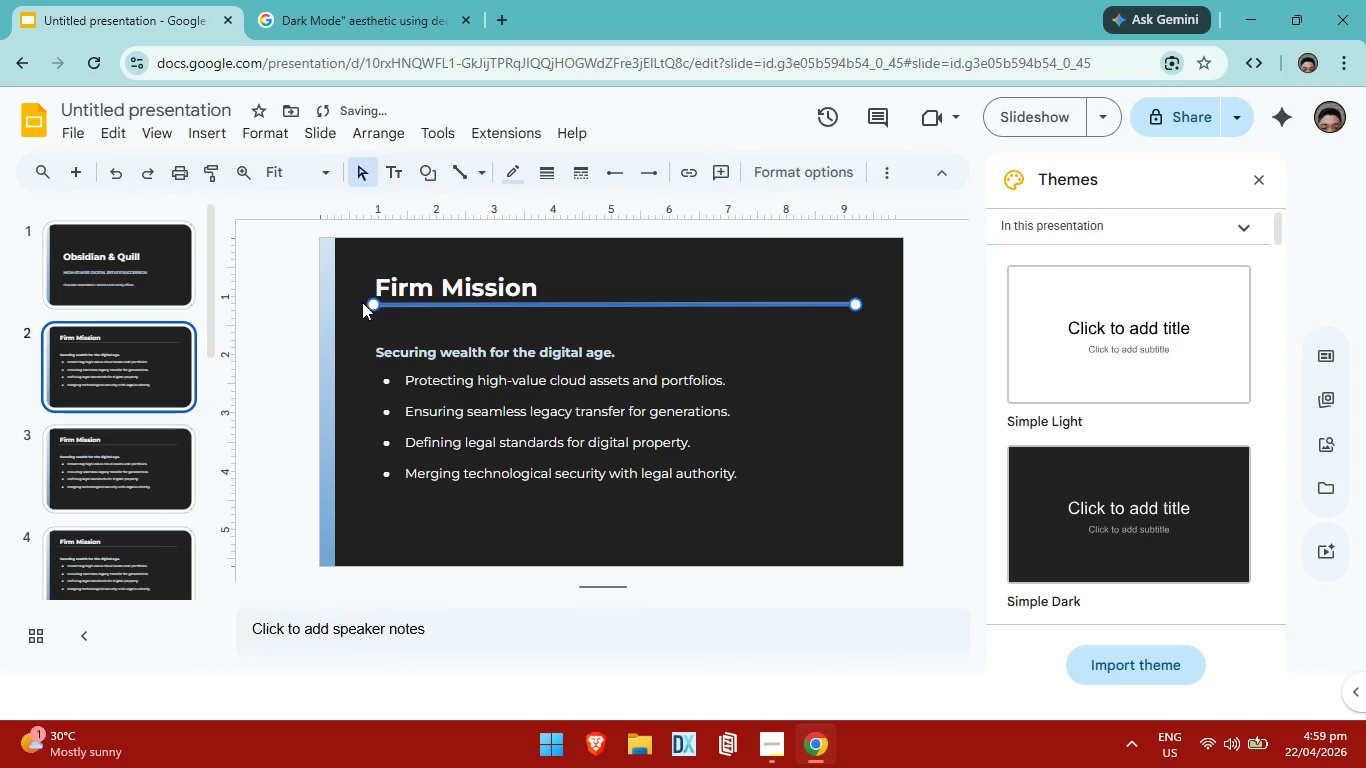 
key(ArrowRight)
 